 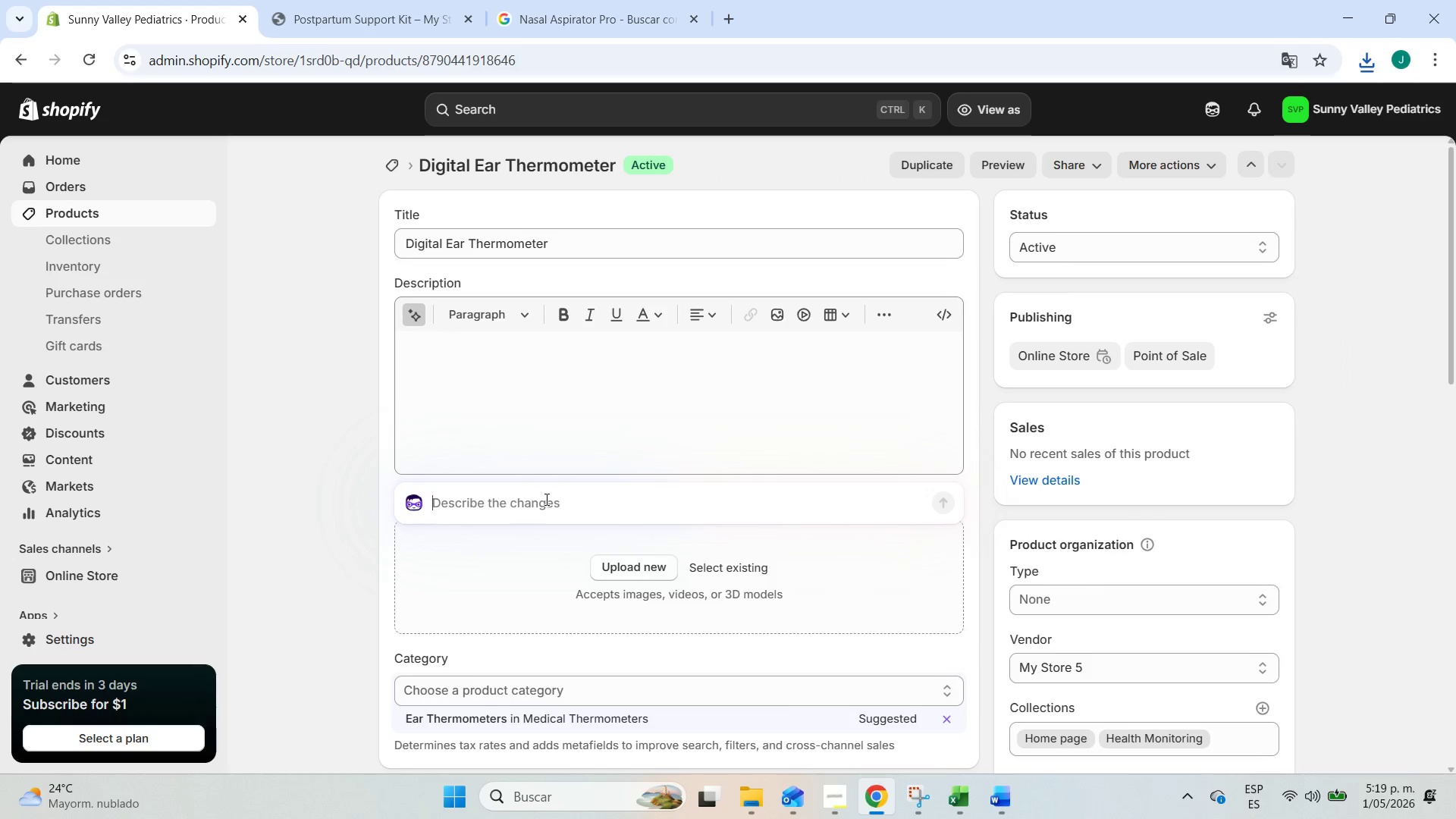 
key(Control+ControlLeft)
 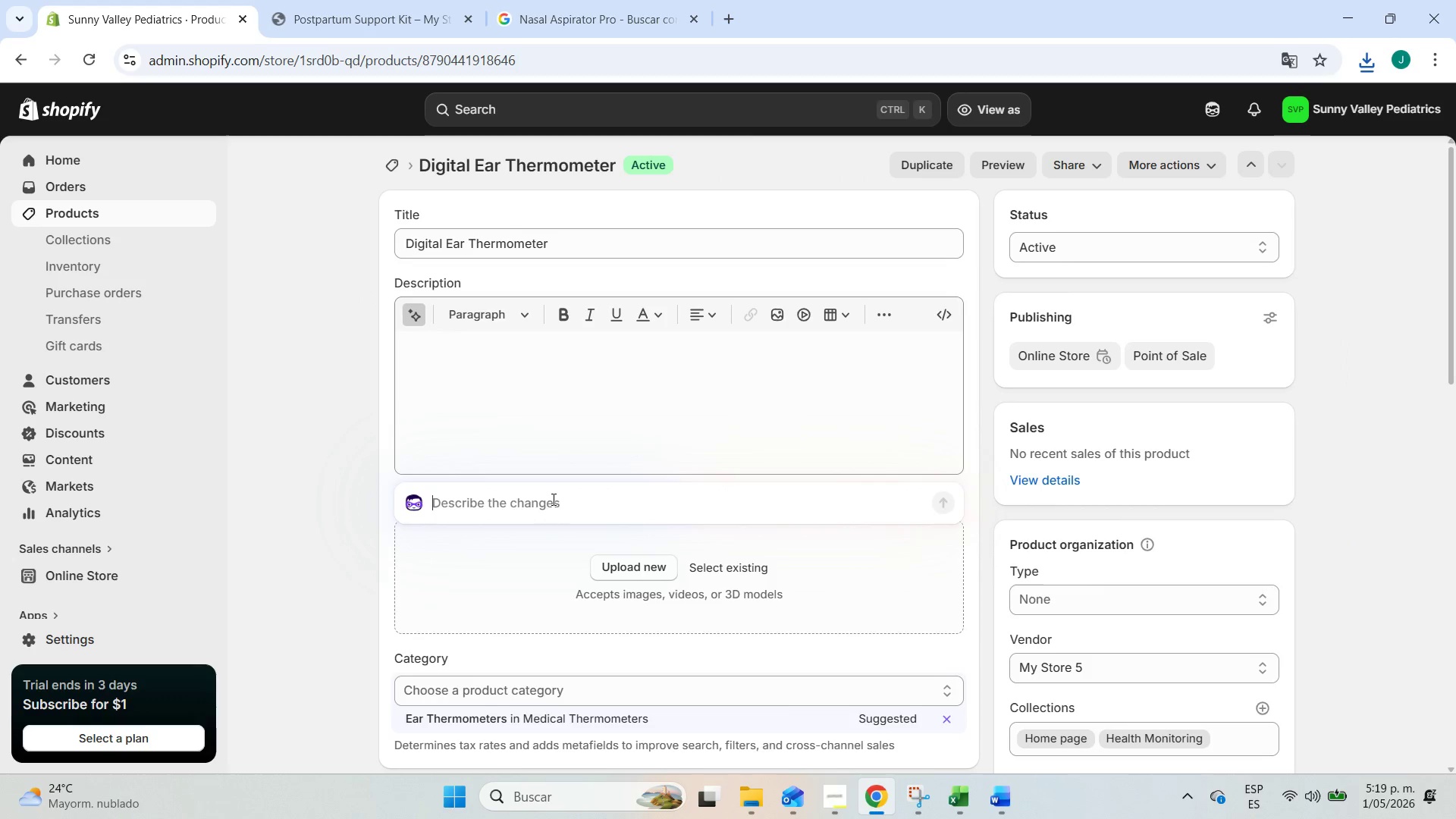 
key(Control+V)
 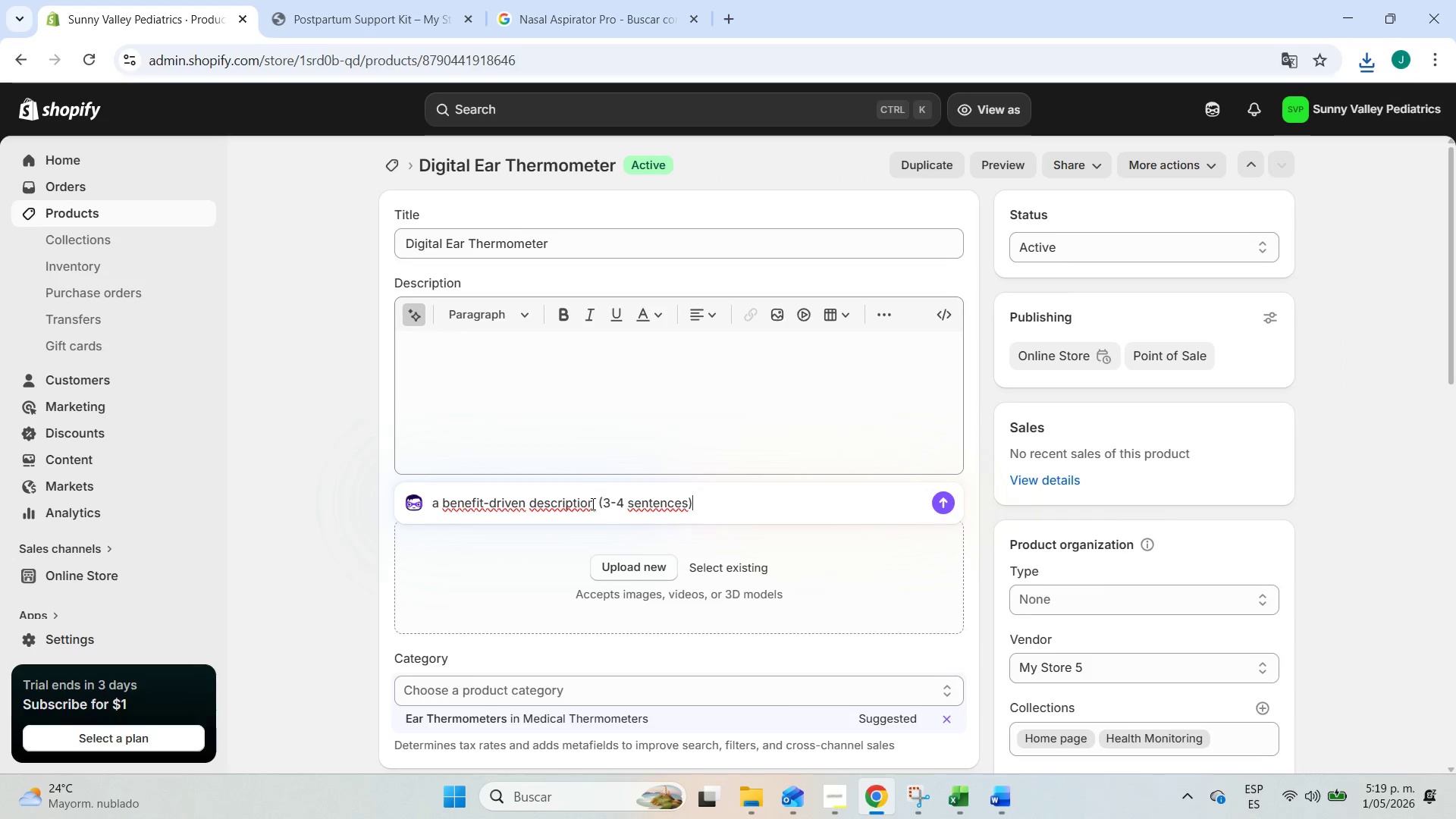 
left_click_drag(start_coordinate=[592, 504], to_coordinate=[526, 510])
 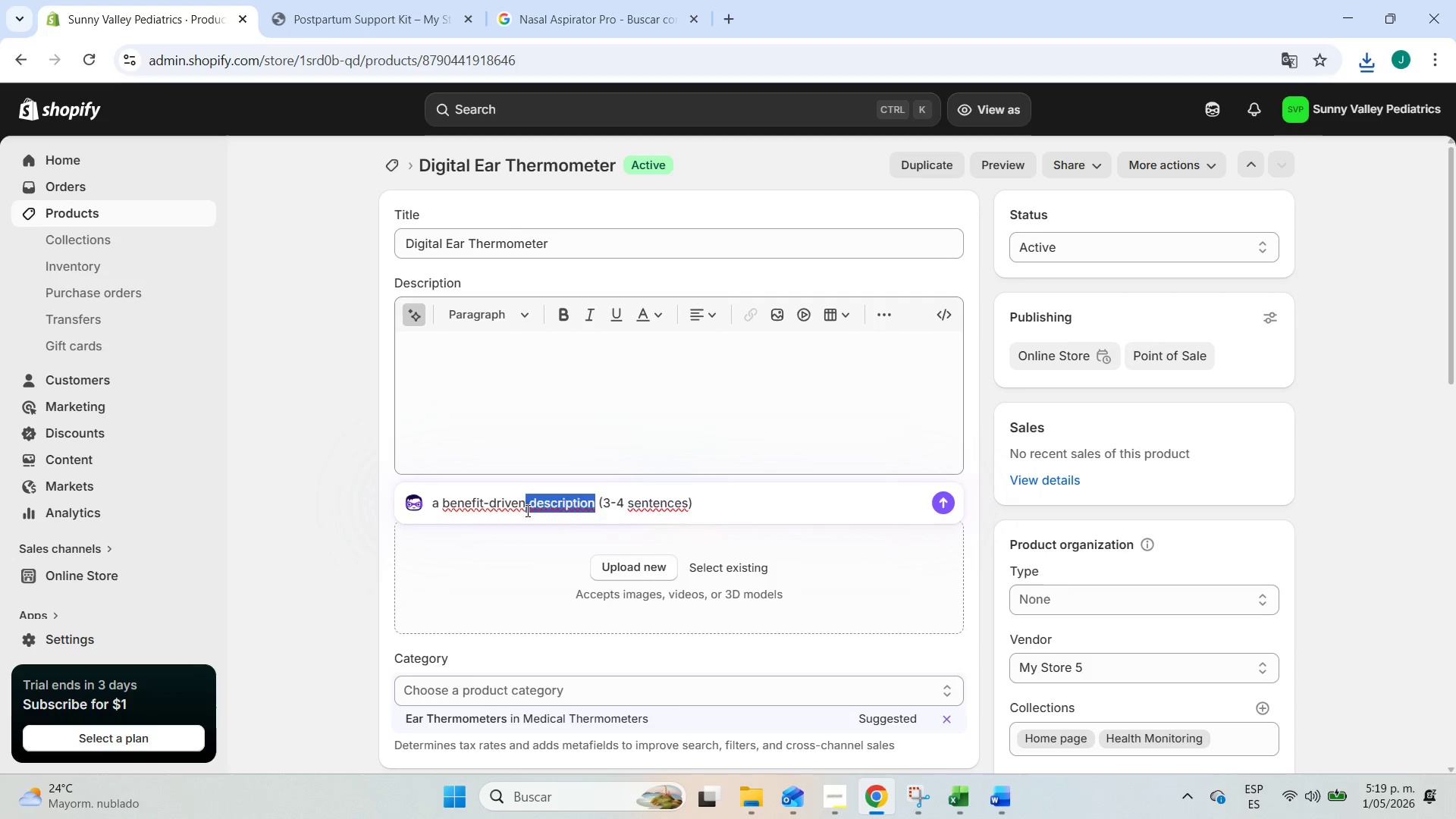 
key(Backspace)
 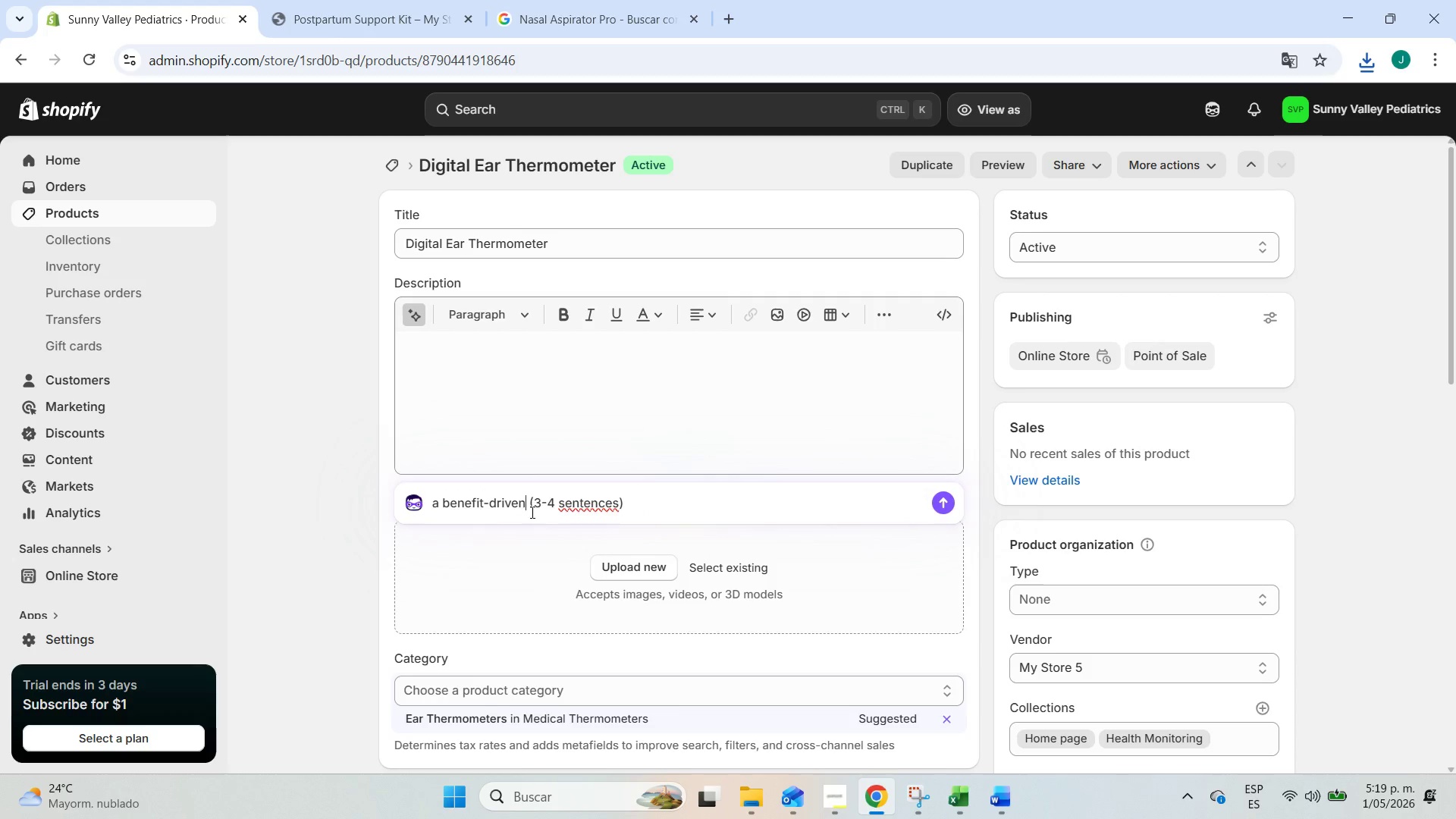 
key(Enter)
 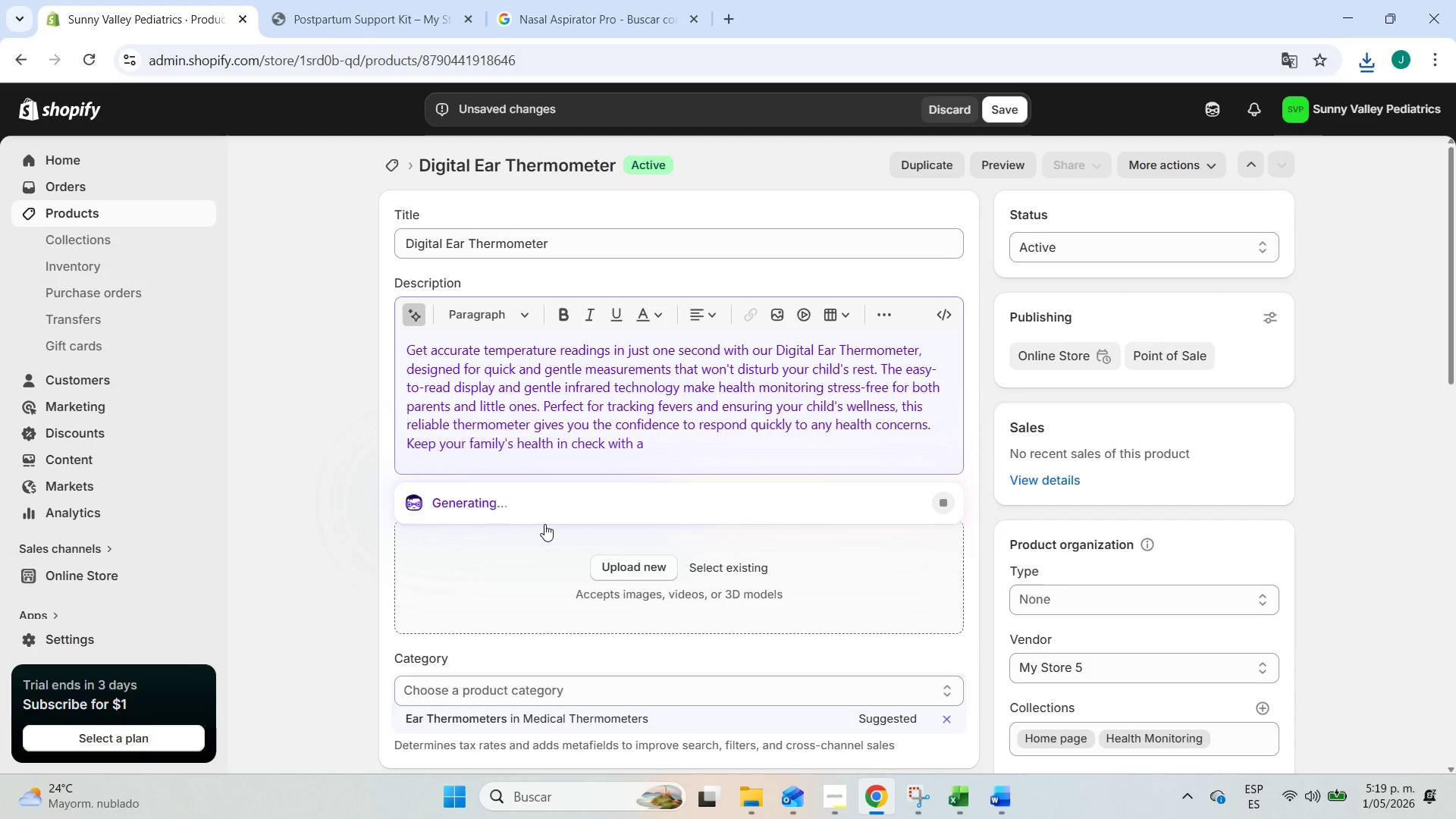 
scroll: coordinate [340, 530], scroll_direction: down, amount: 3.0
 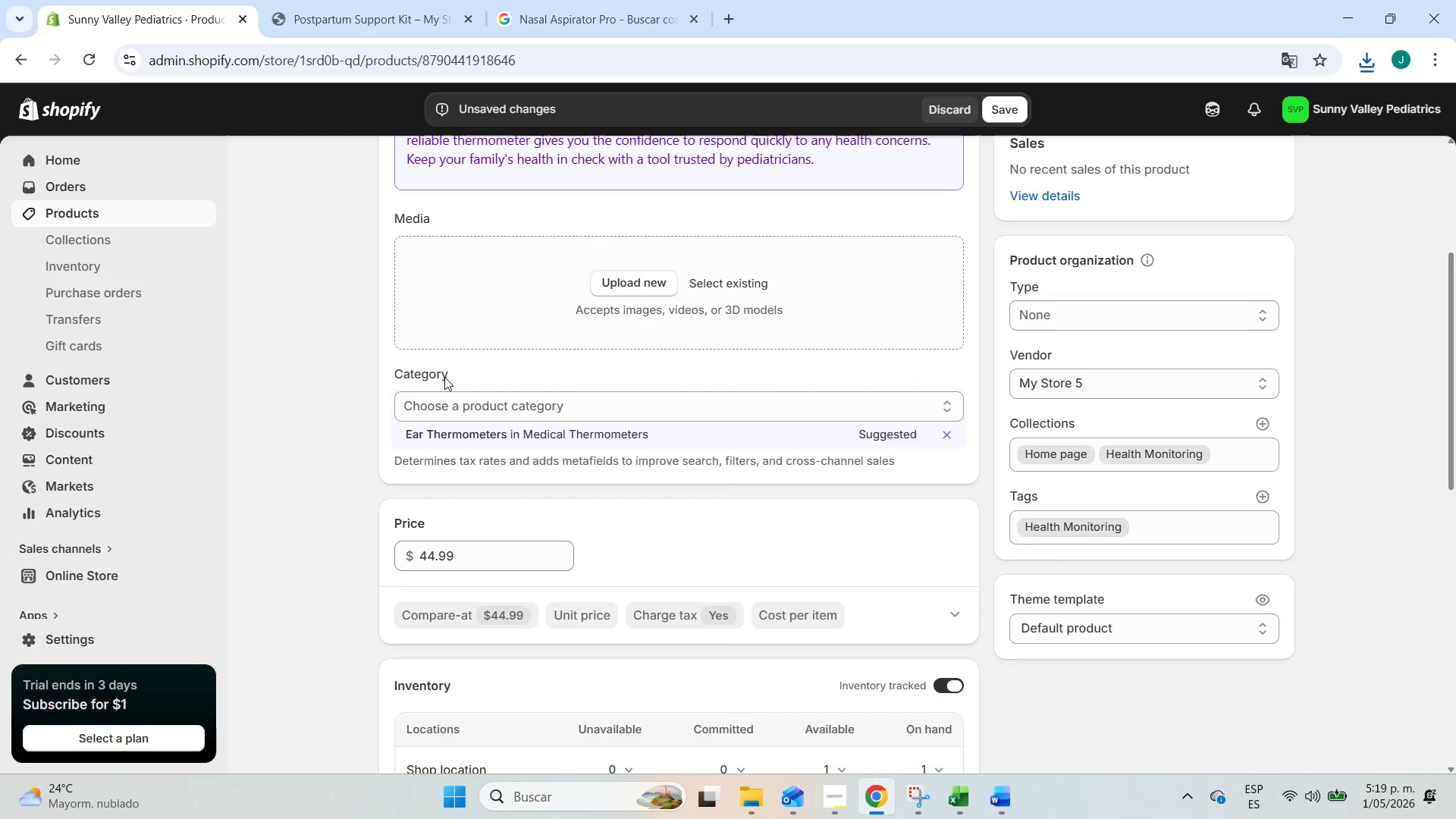 
left_click([466, 435])
 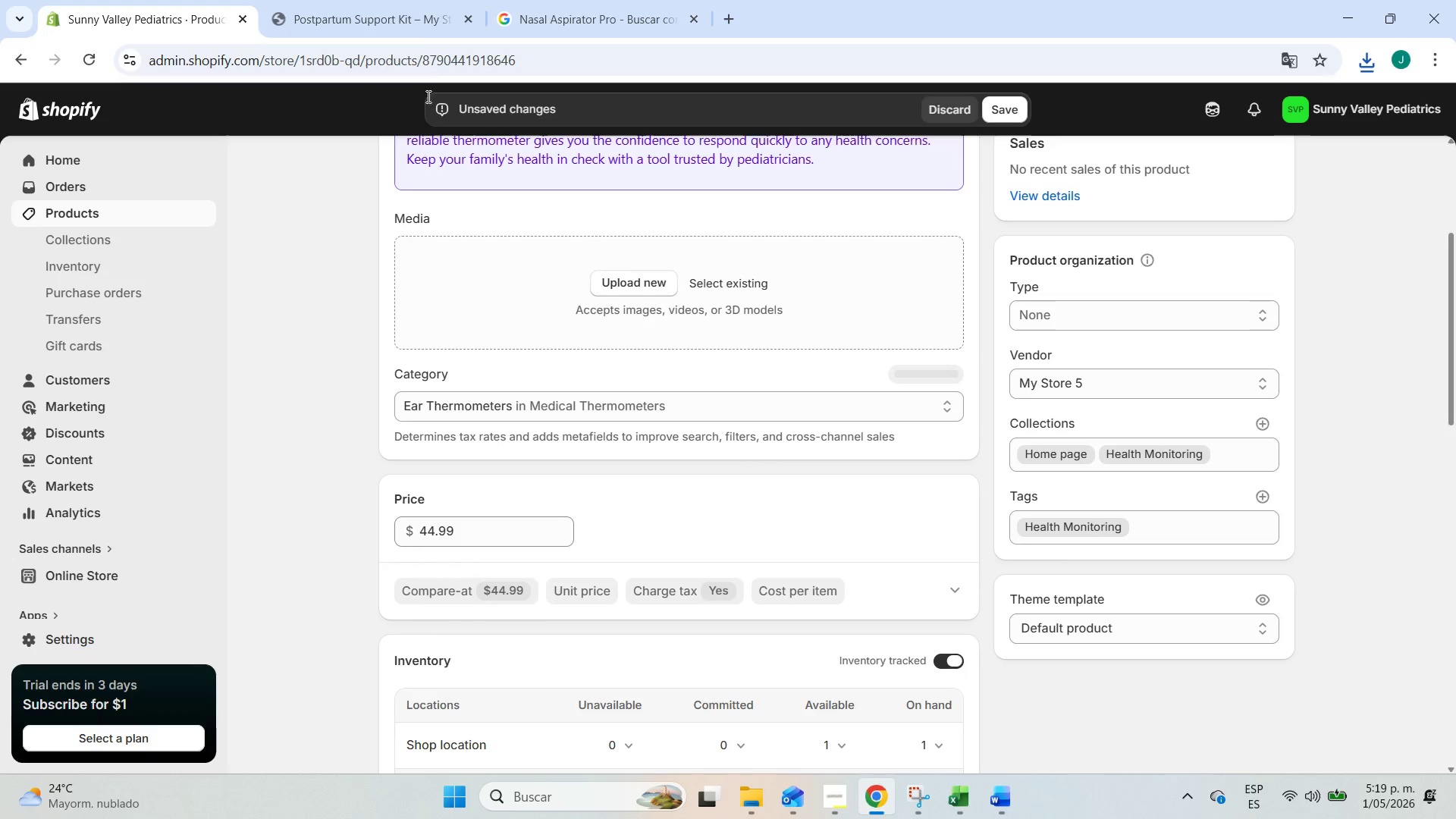 
left_click([413, 0])
 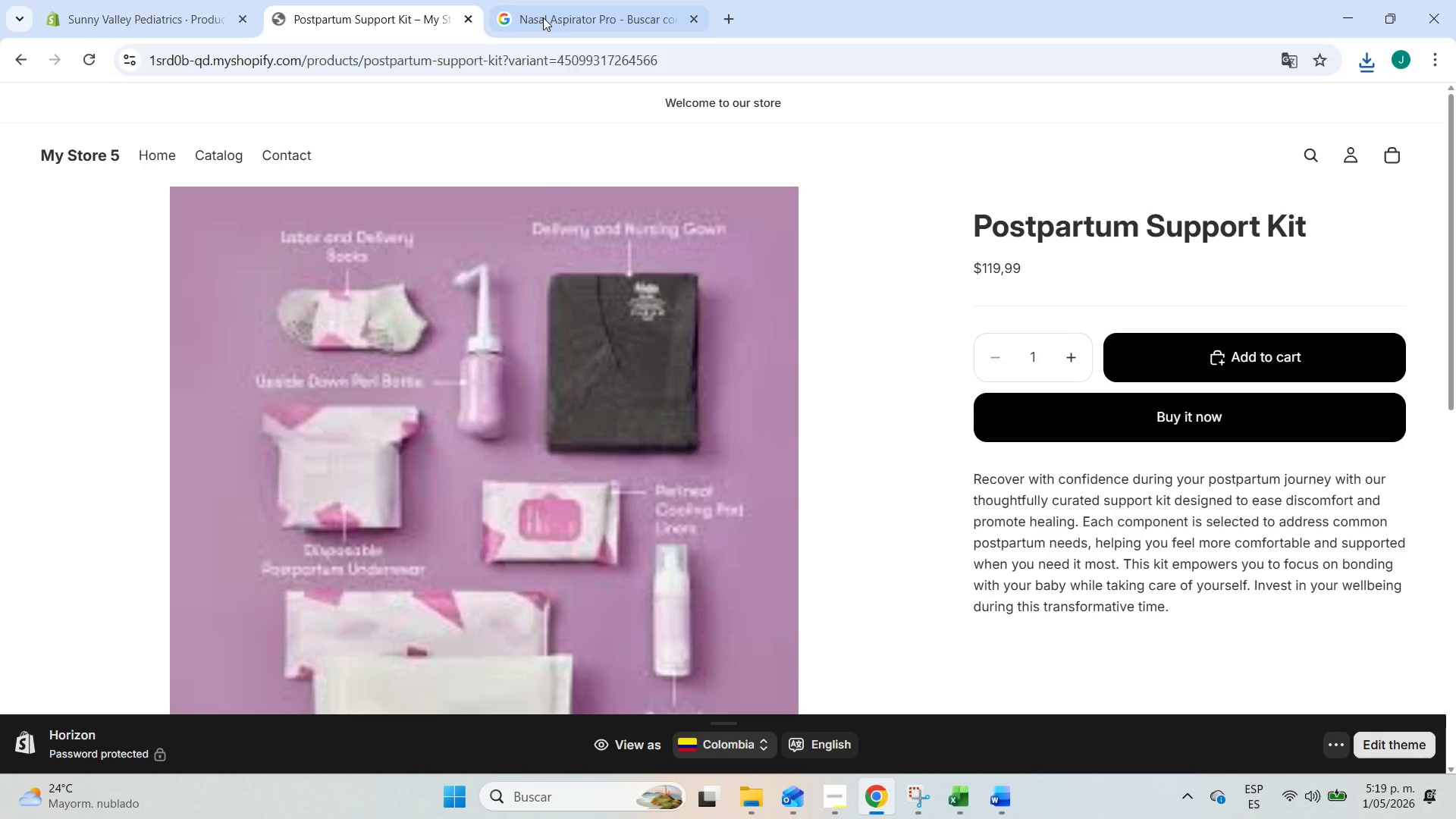 
left_click([570, 11])
 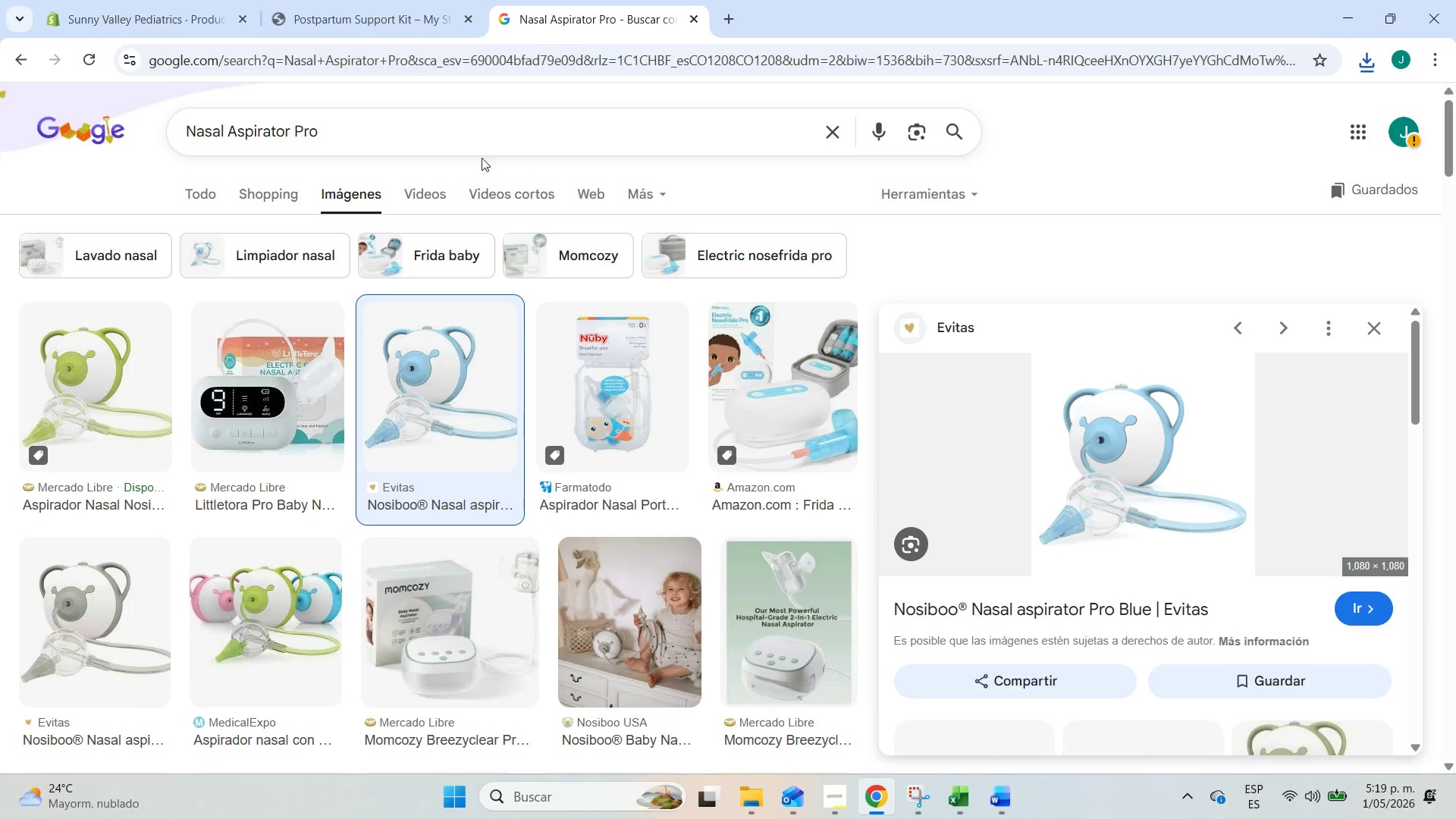 
left_click_drag(start_coordinate=[453, 136], to_coordinate=[161, 133])
 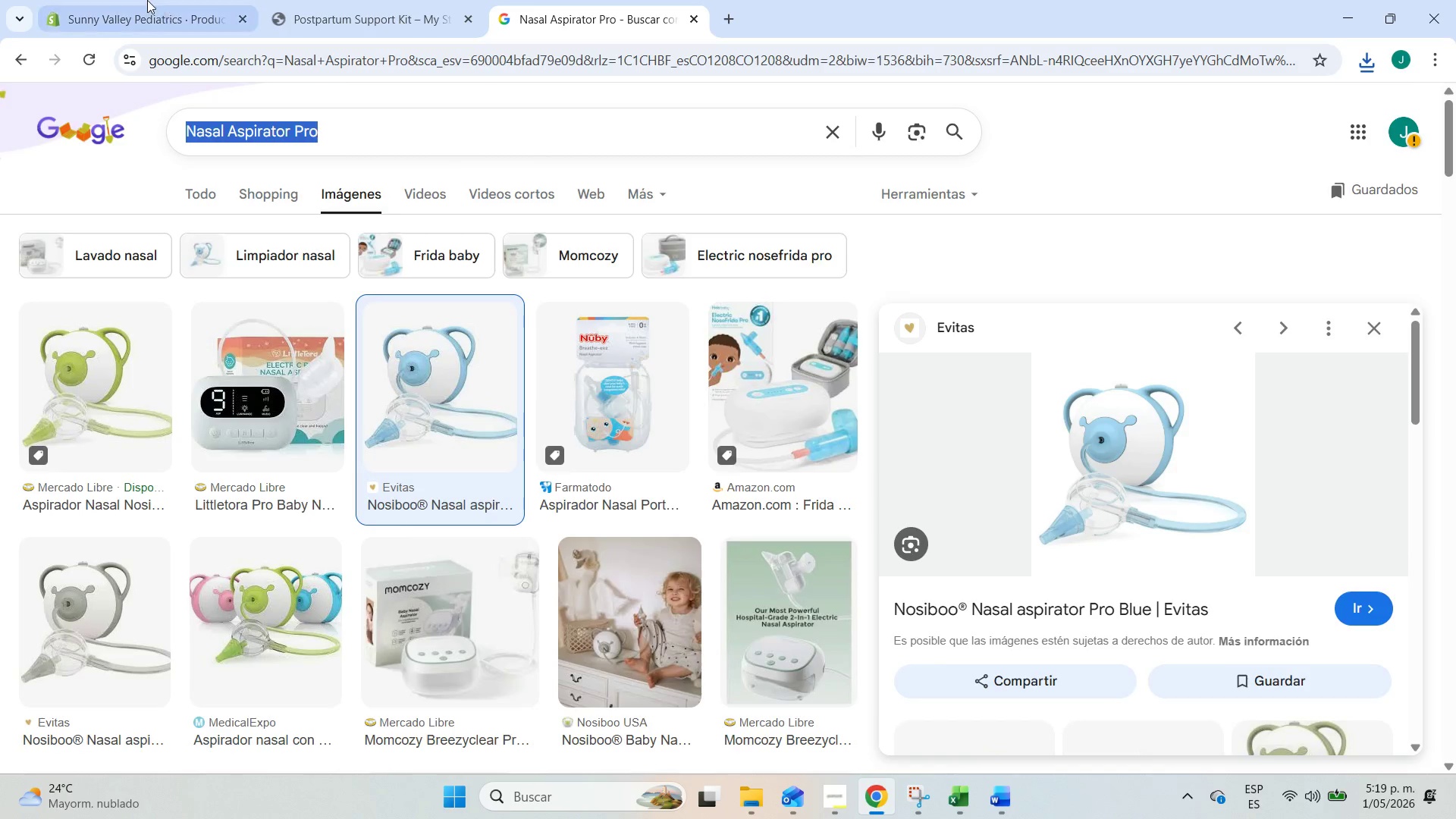 
left_click([147, 0])
 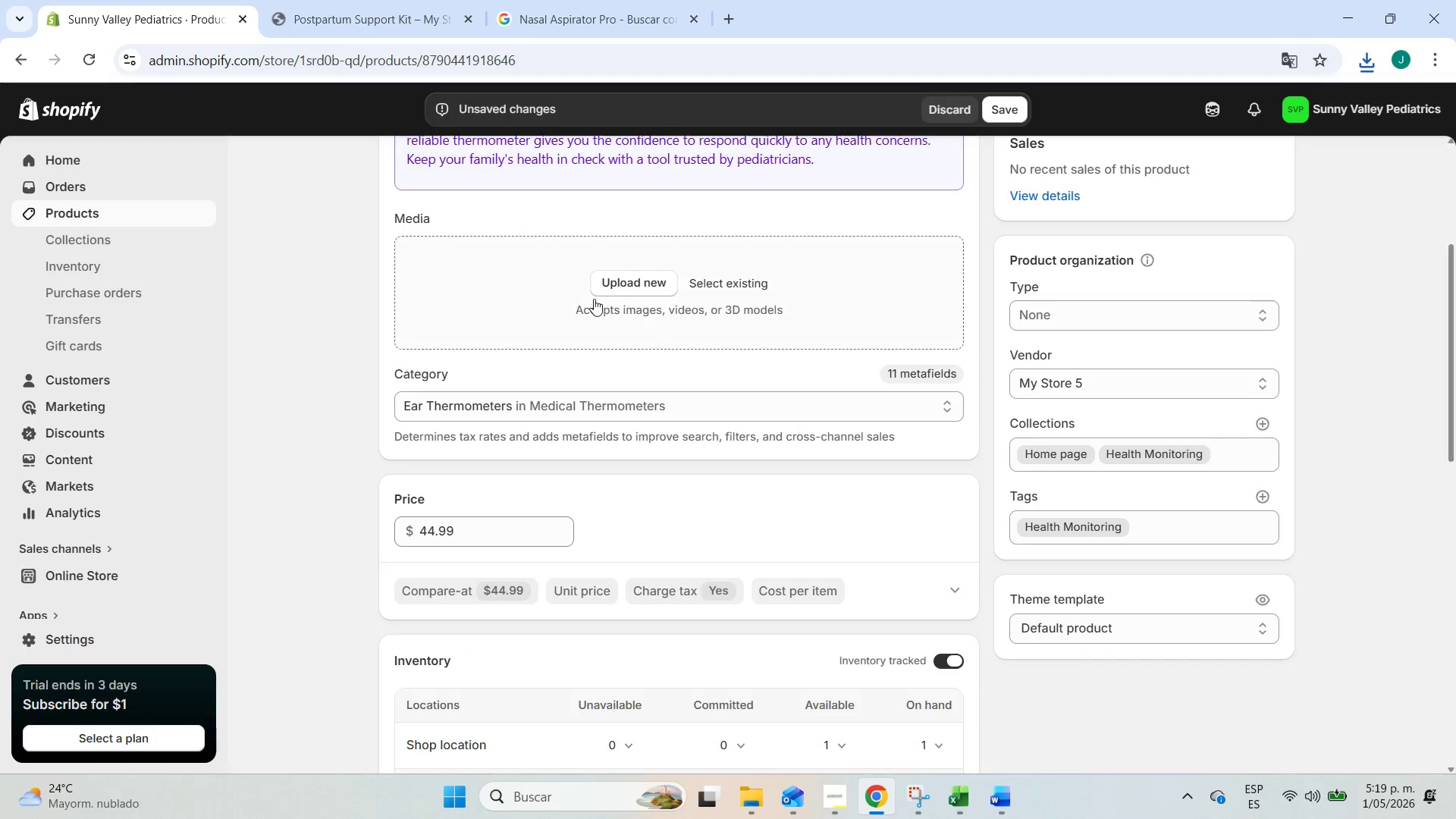 
scroll: coordinate [596, 295], scroll_direction: up, amount: 5.0
 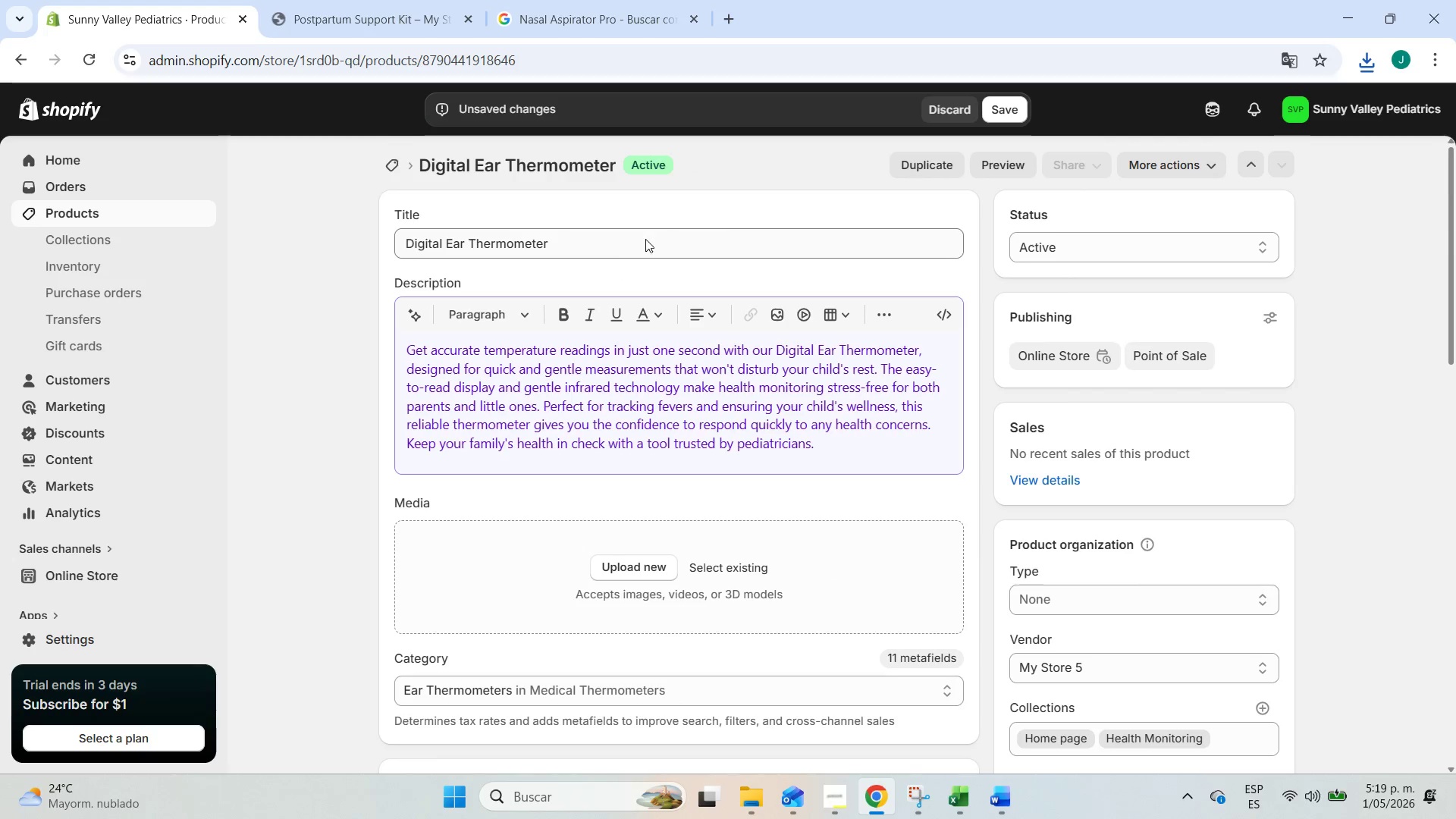 
left_click_drag(start_coordinate=[613, 253], to_coordinate=[353, 234])
 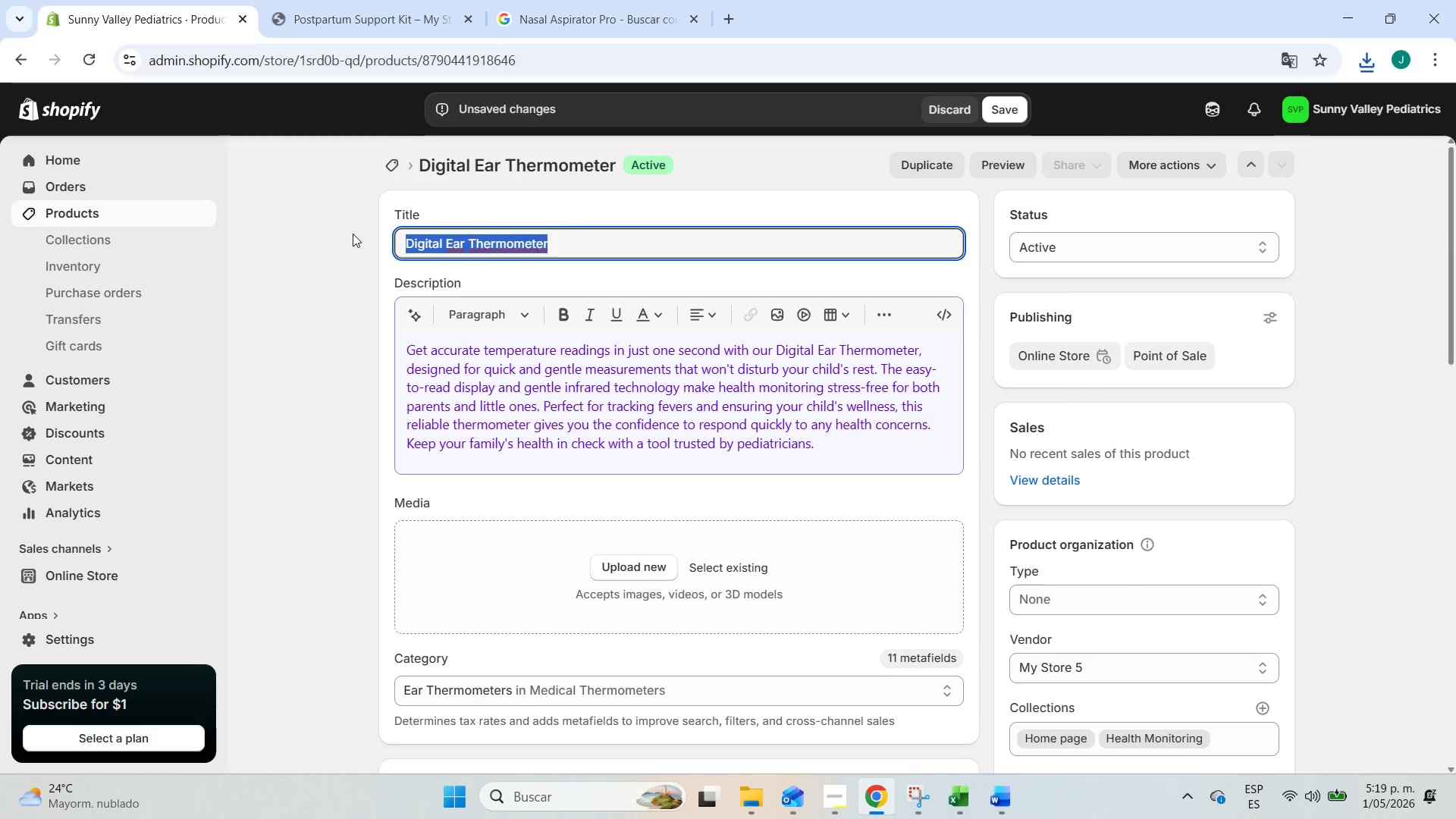 
key(Control+C)
 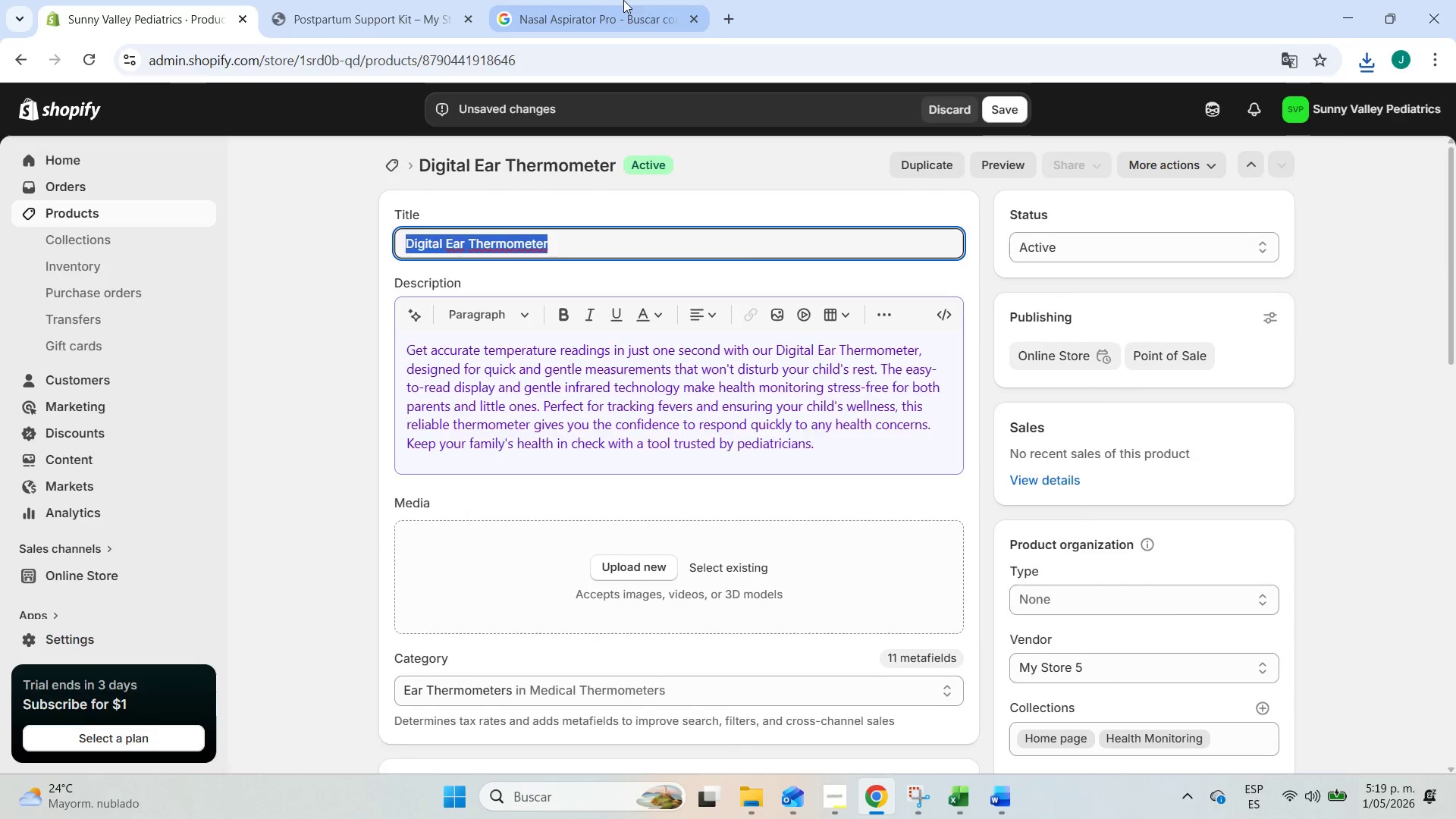 
left_click([625, 0])
 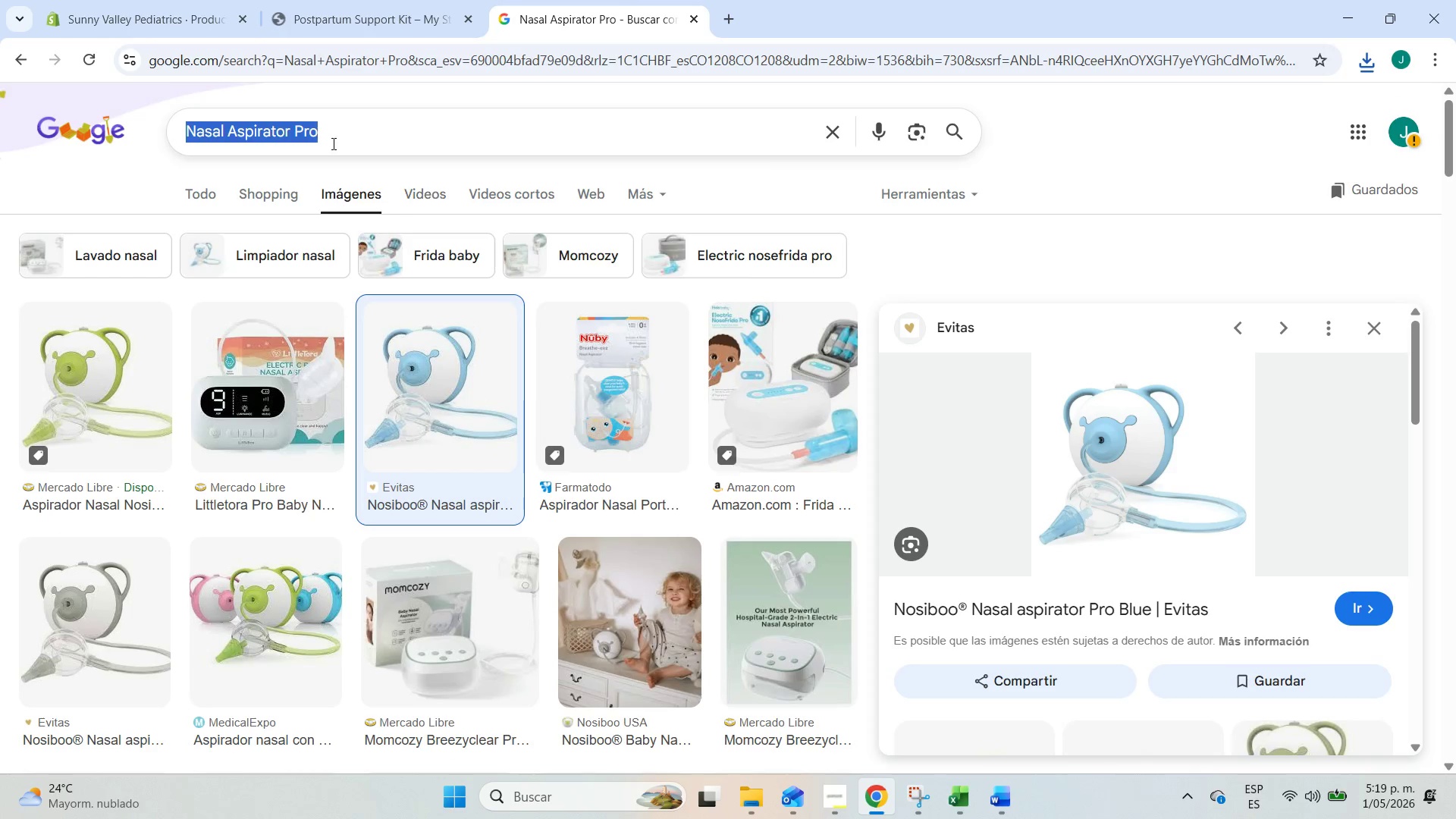 
left_click([322, 121])
 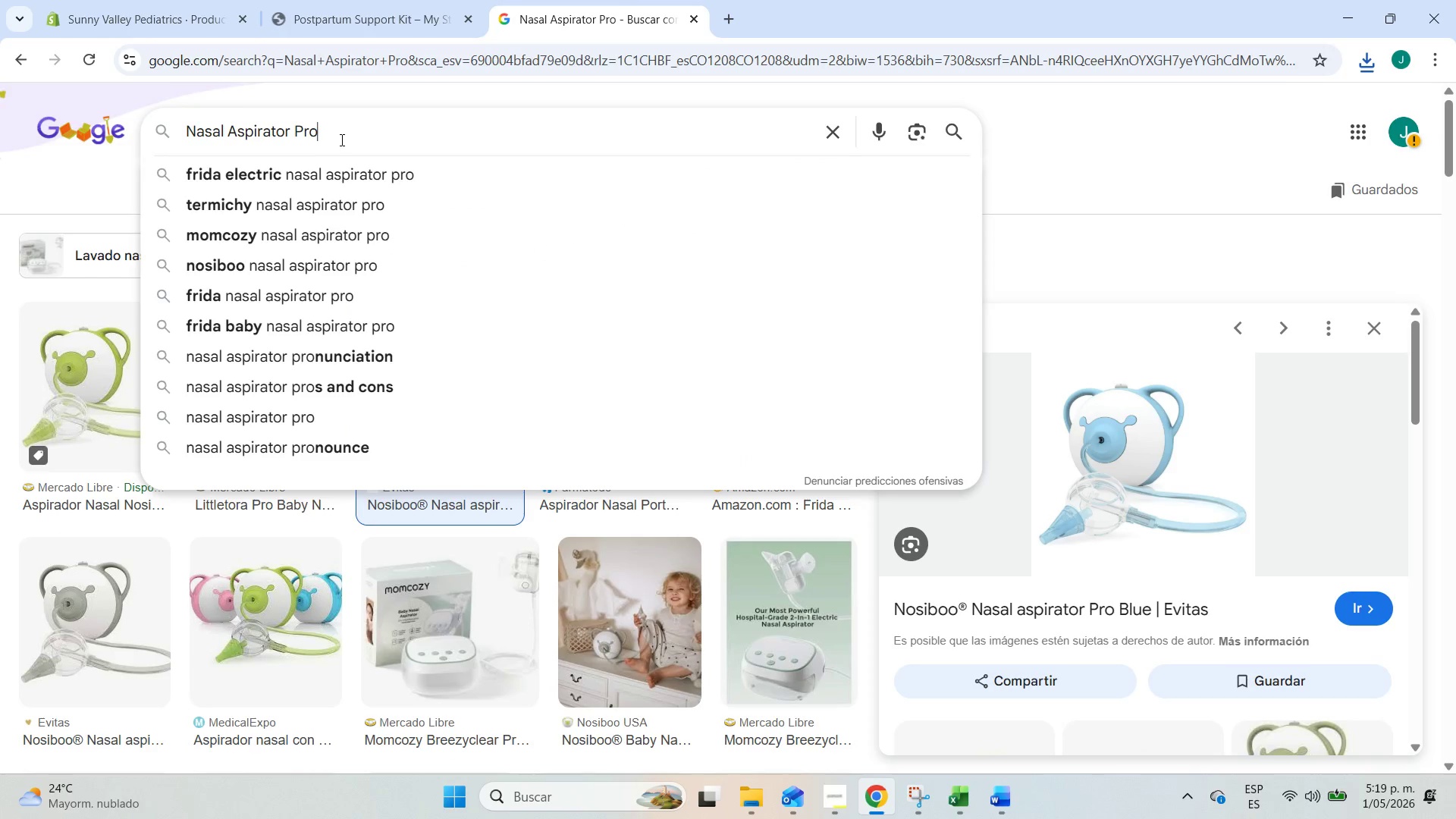 
left_click_drag(start_coordinate=[340, 140], to_coordinate=[14, 107])
 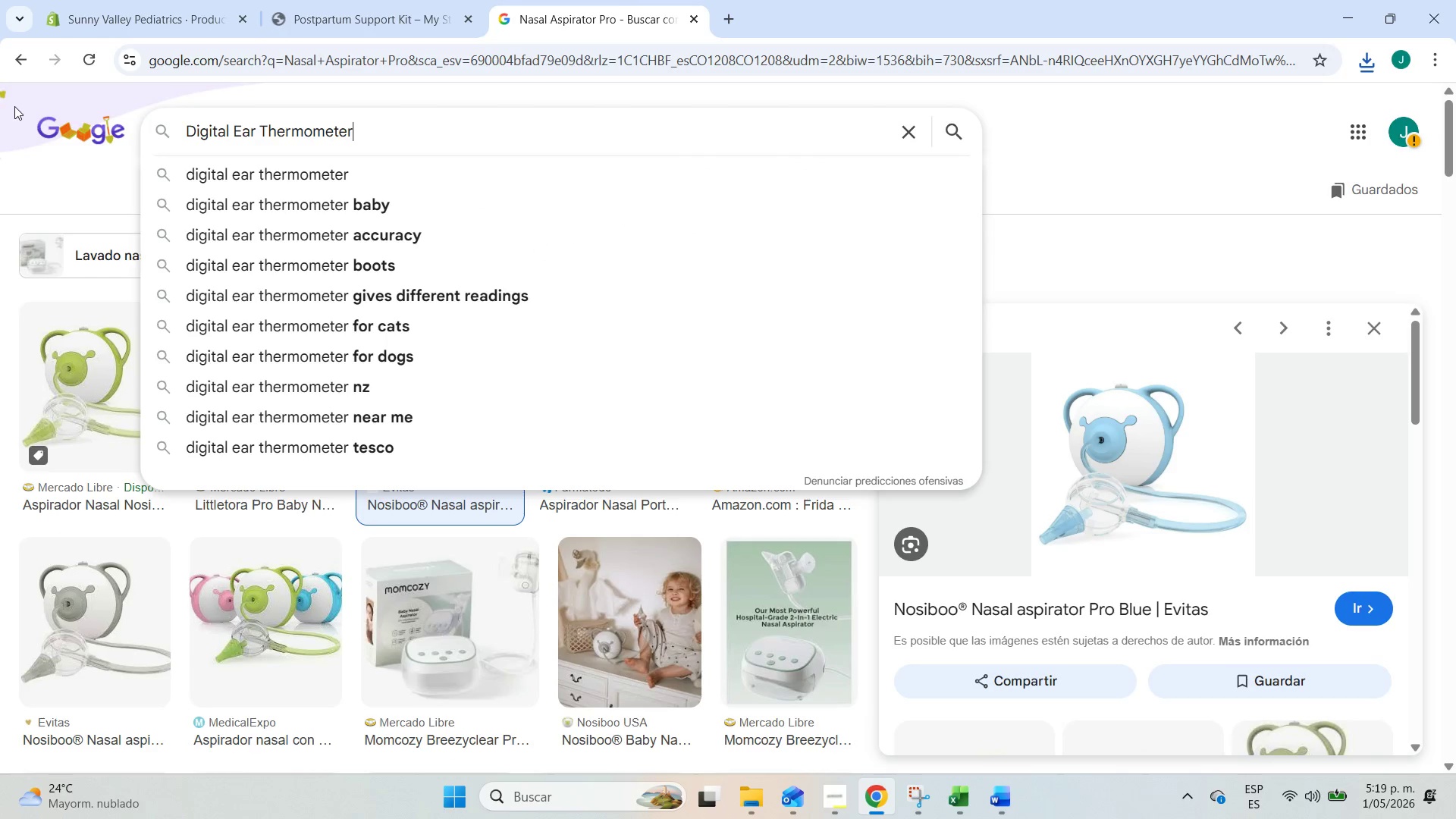 
key(Control+ControlLeft)
 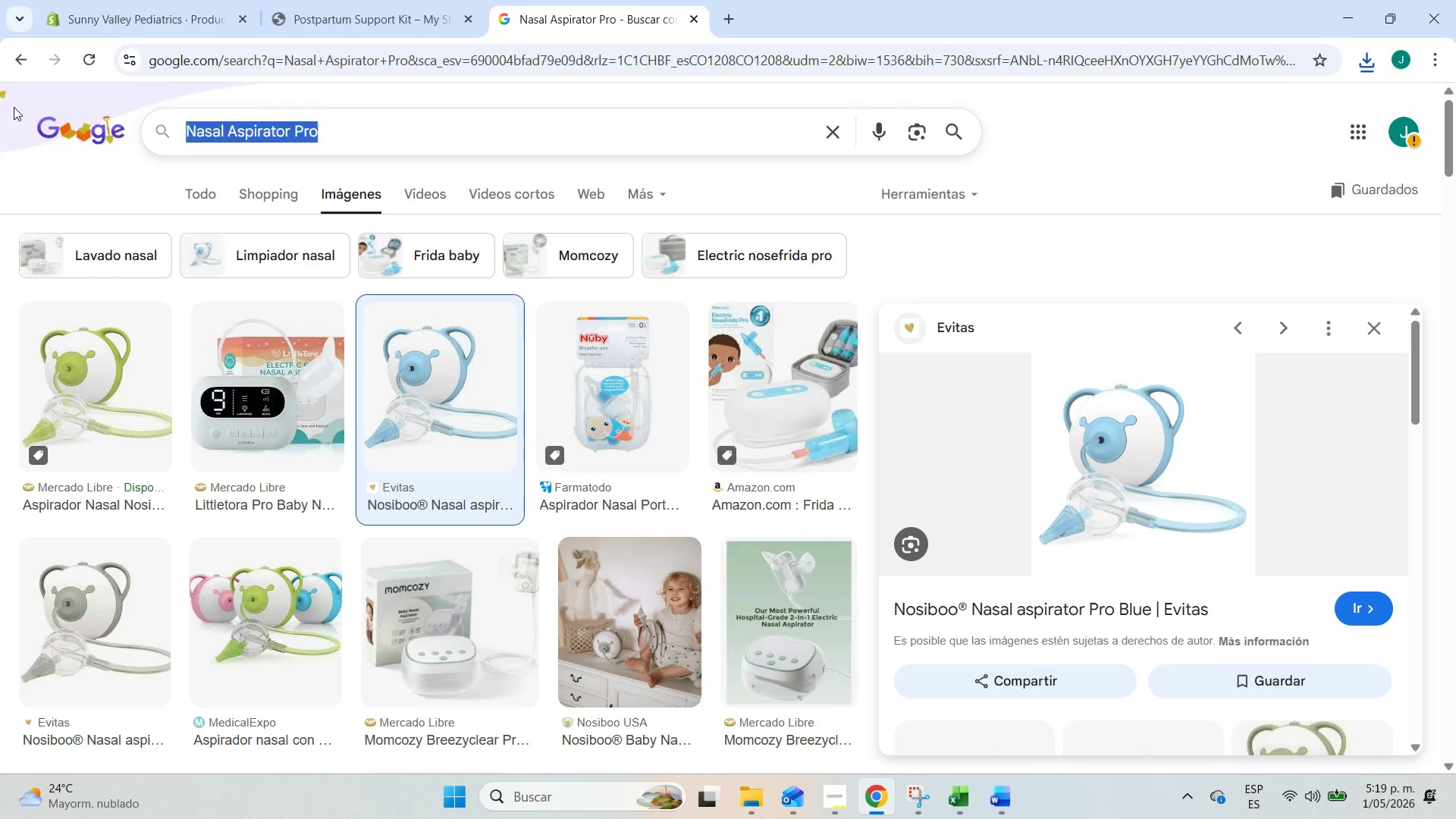 
key(Control+V)
 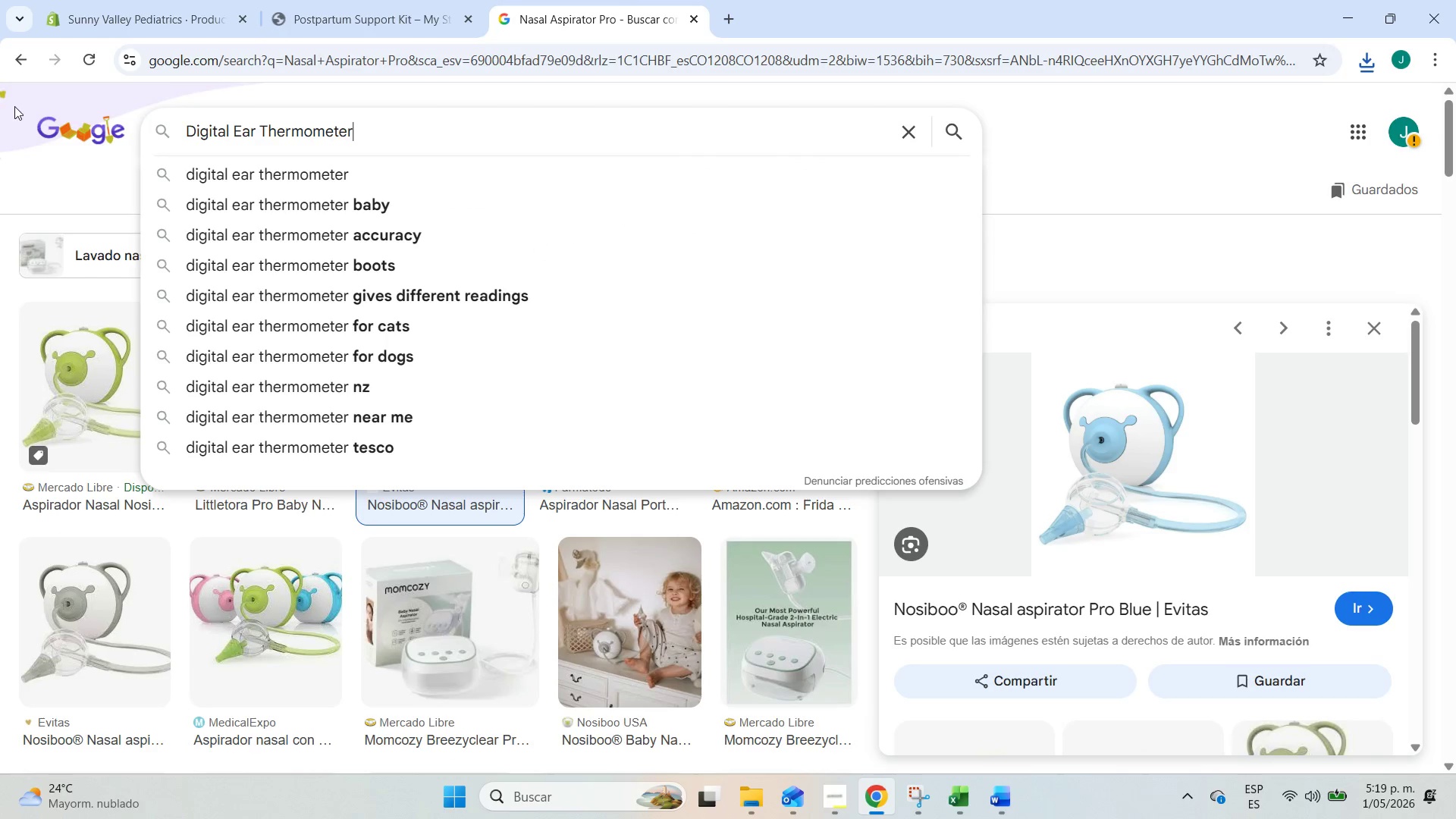 
key(Enter)
 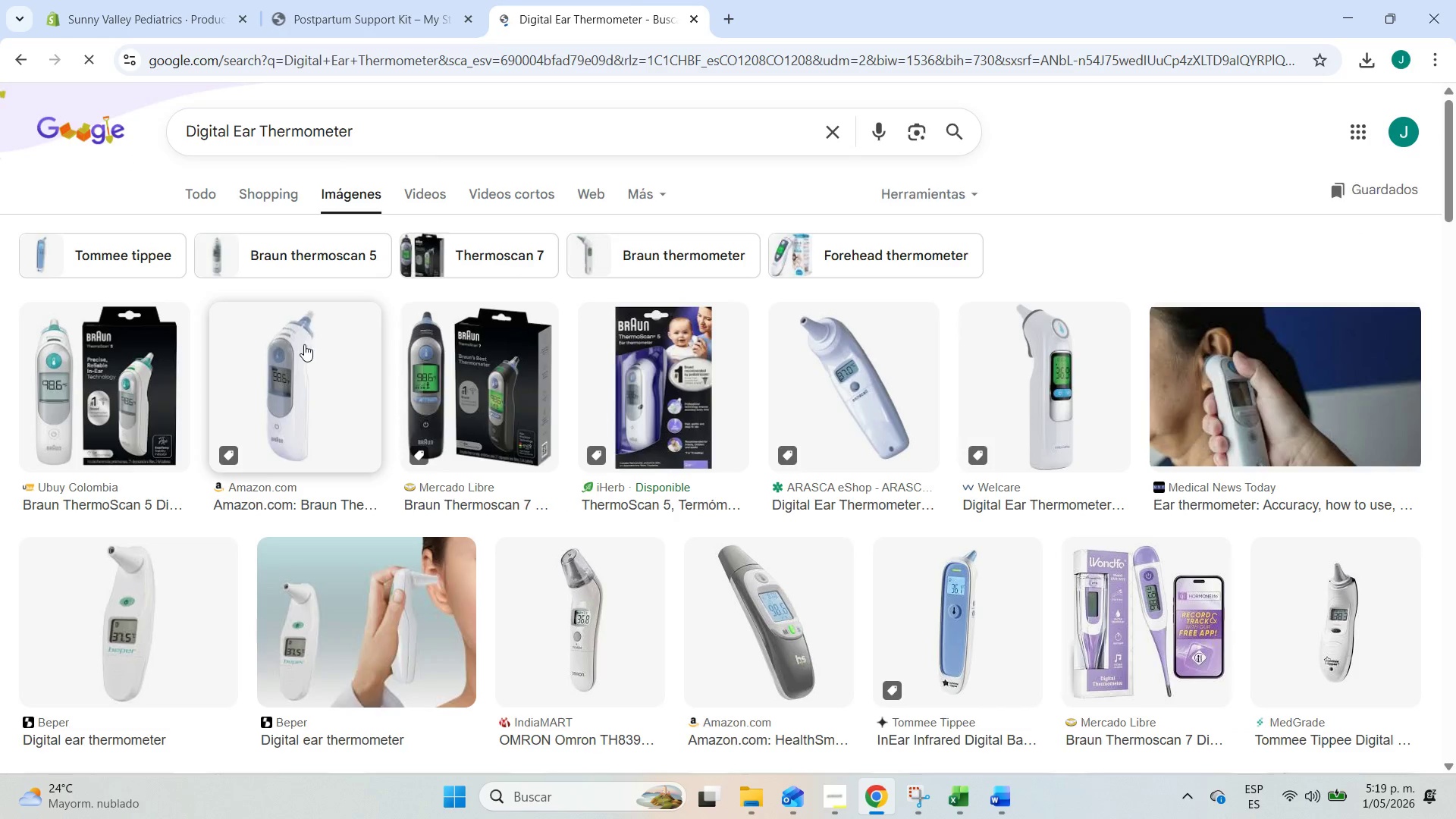 
left_click([295, 376])
 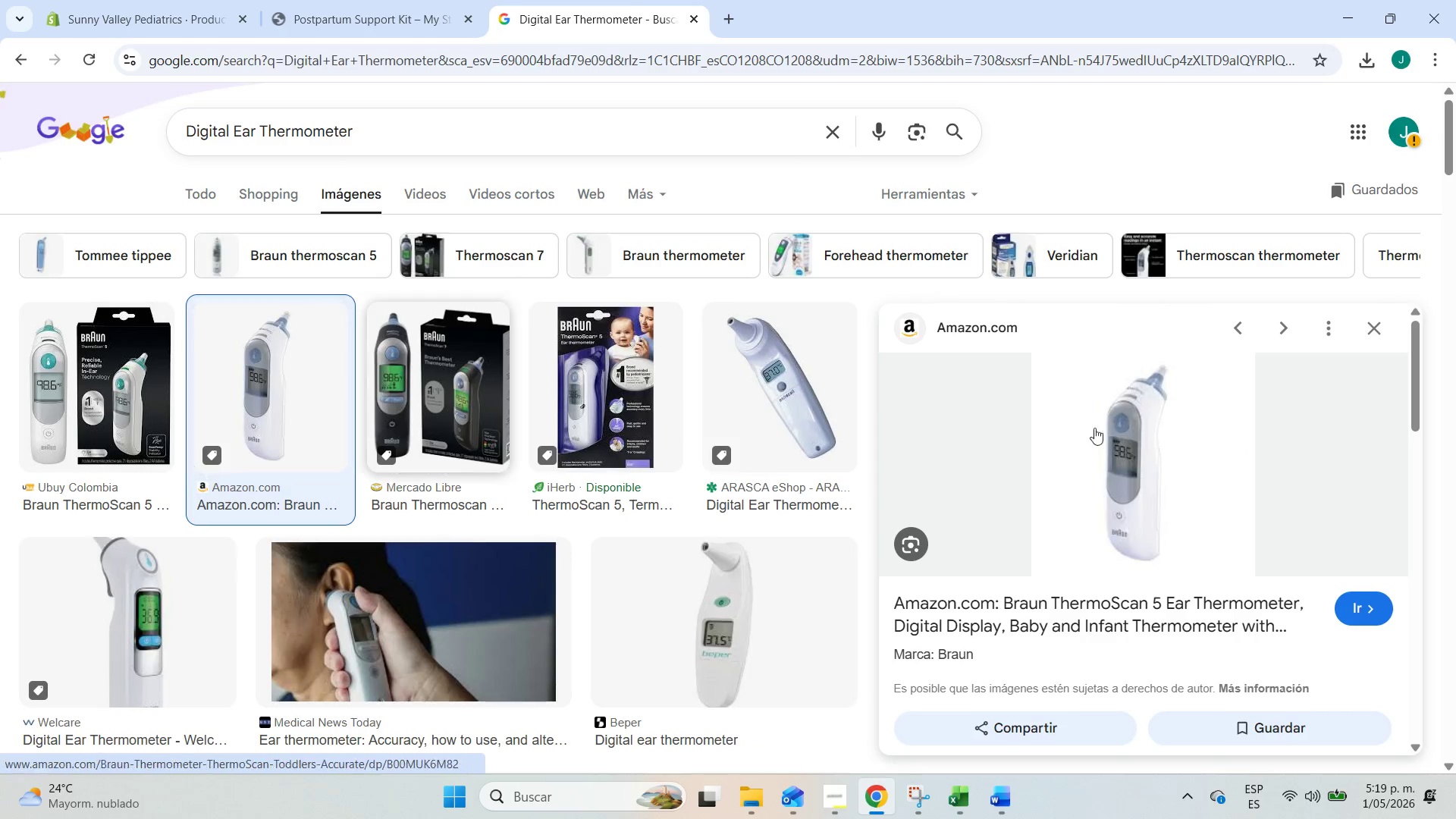 
right_click([1141, 453])
 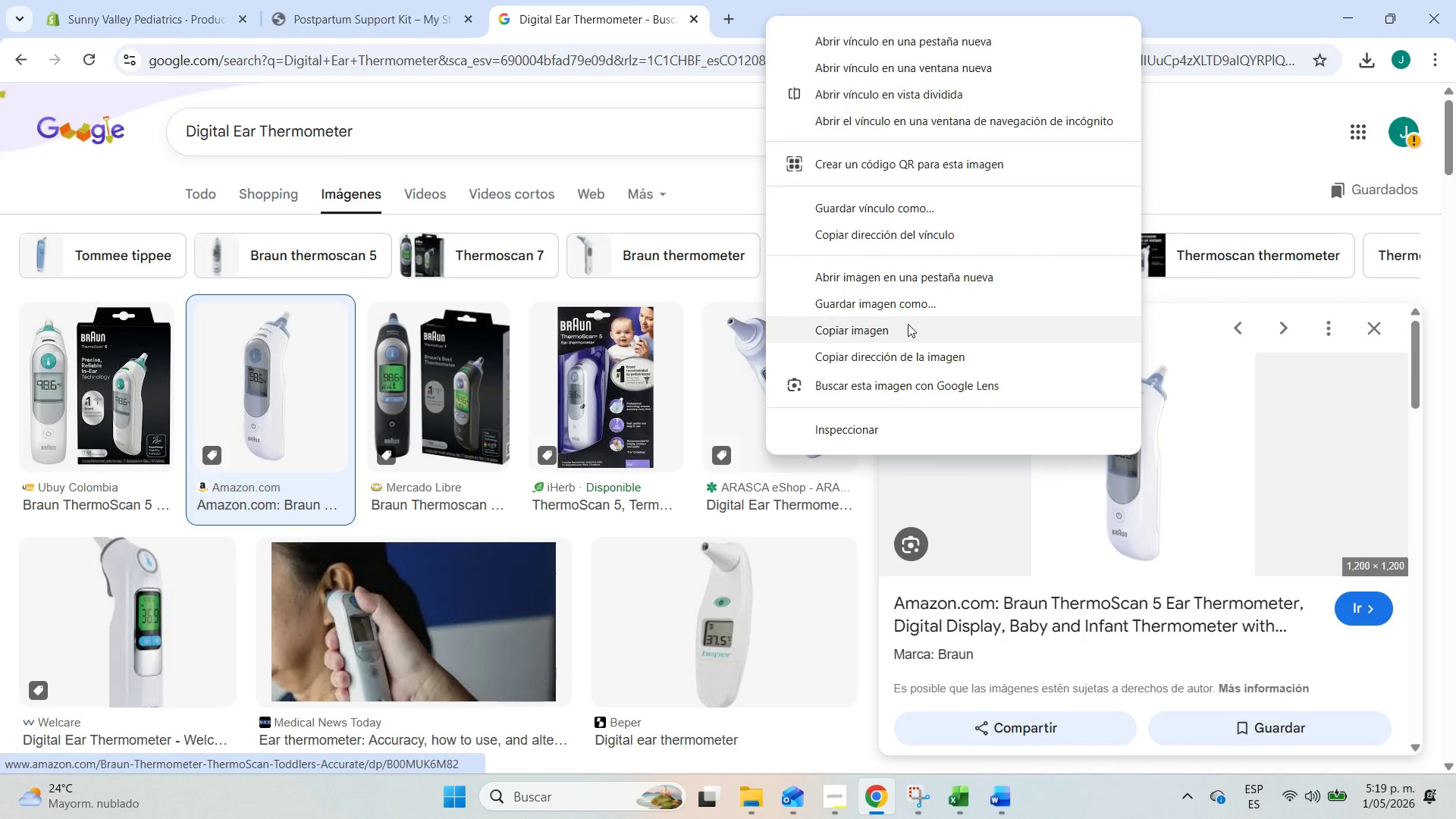 
left_click([911, 300])
 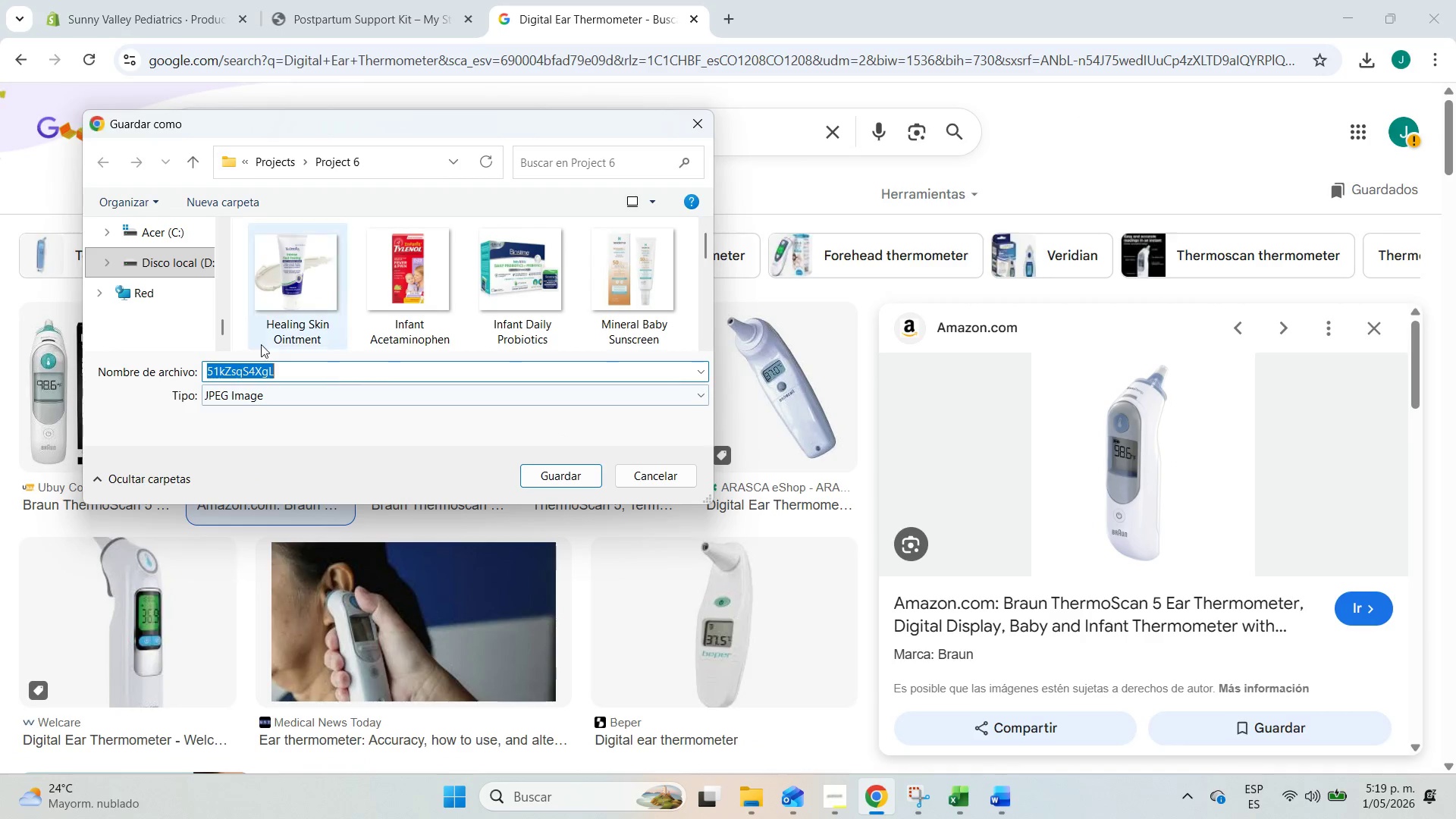 
left_click([287, 365])
 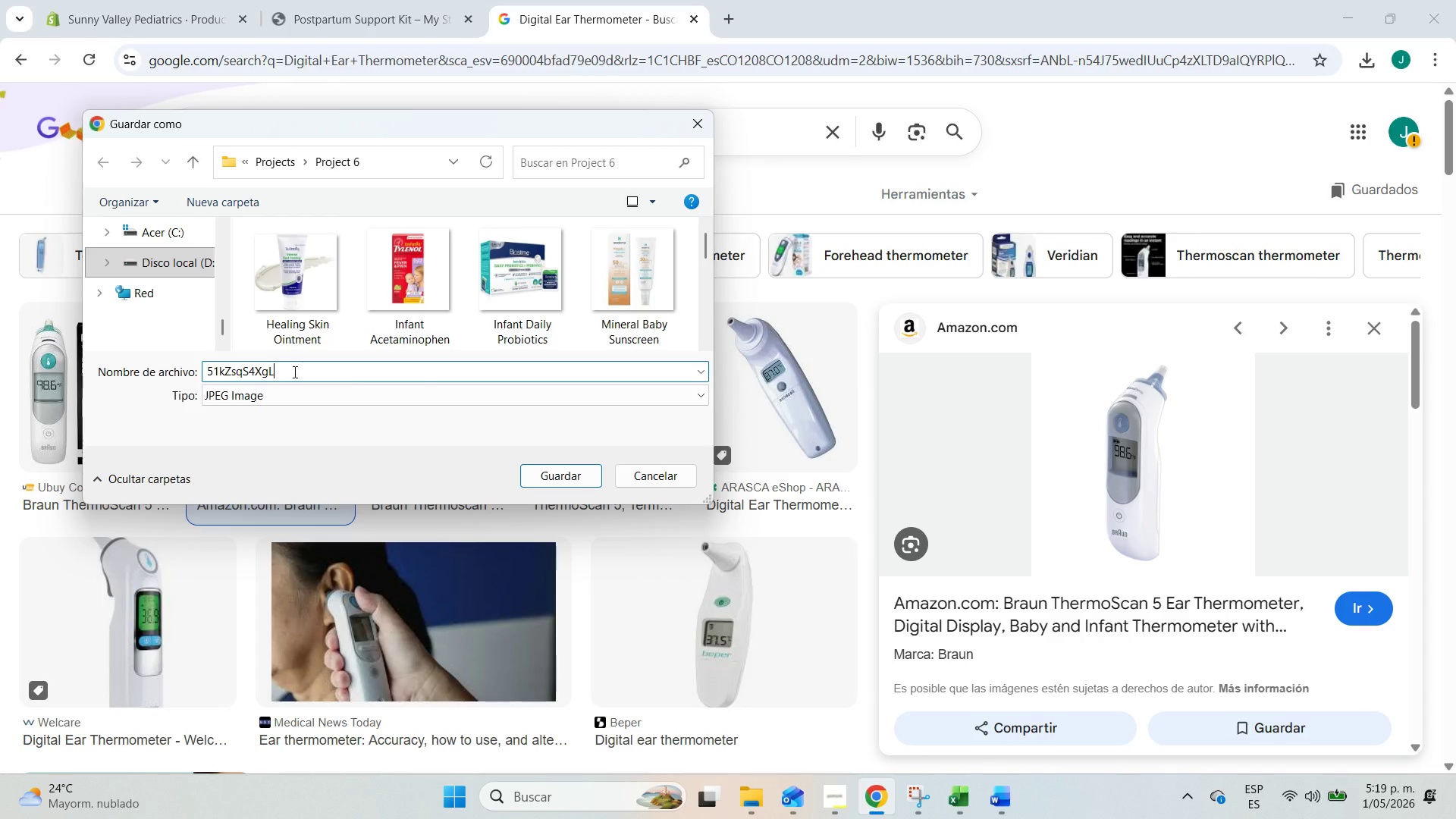 
left_click_drag(start_coordinate=[293, 372], to_coordinate=[93, 372])
 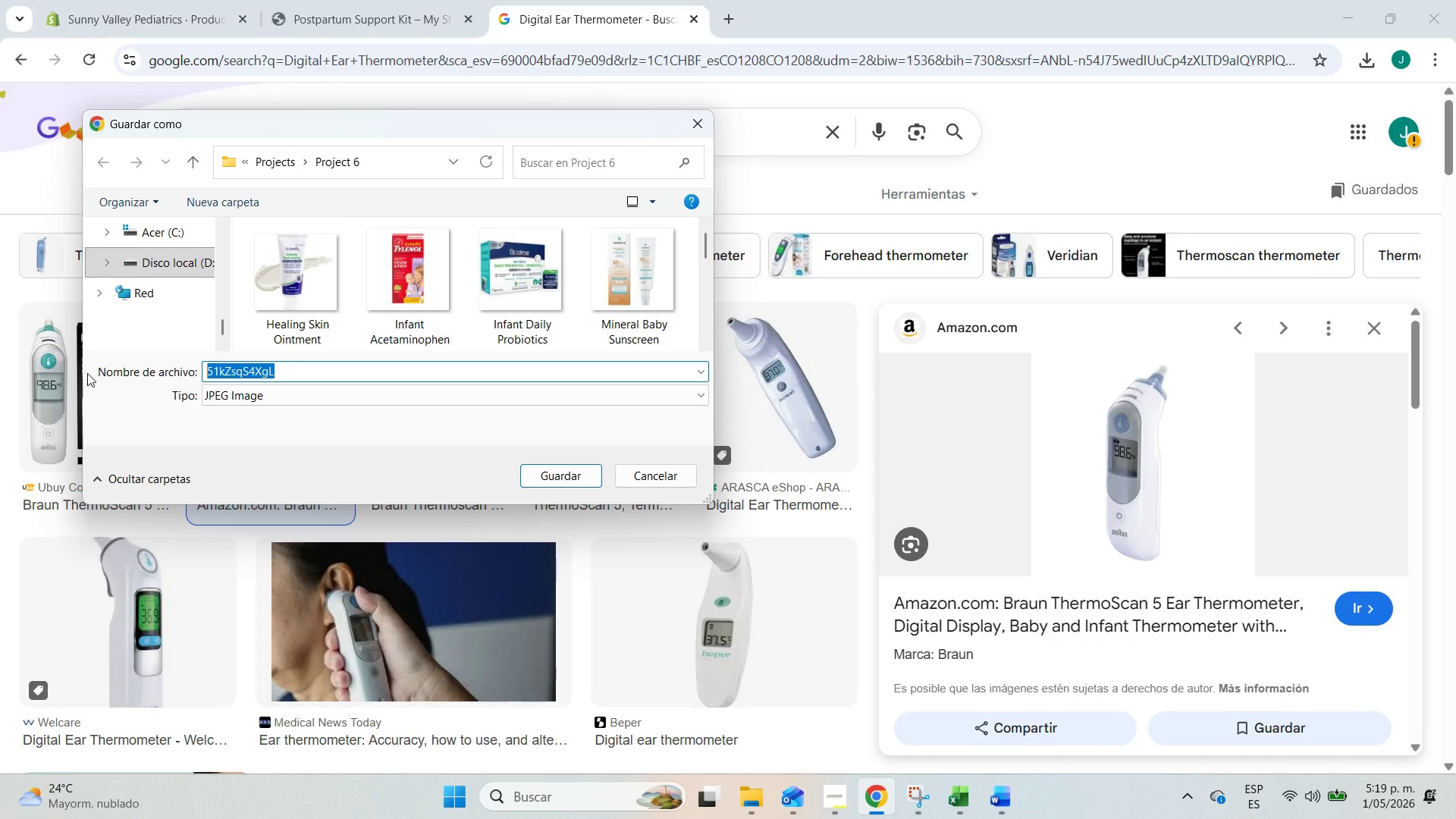 
key(Control+ControlLeft)
 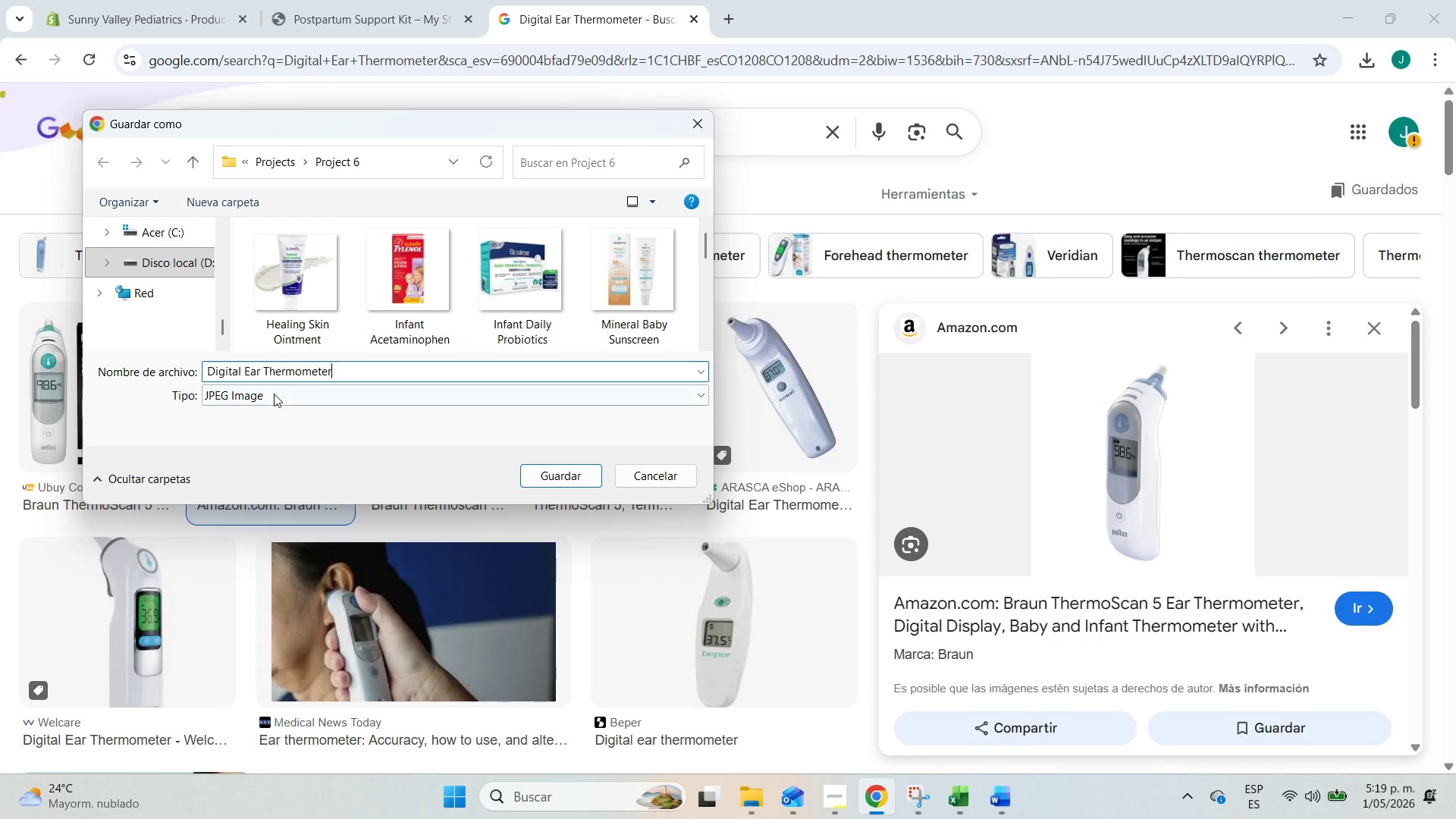 
key(Control+V)
 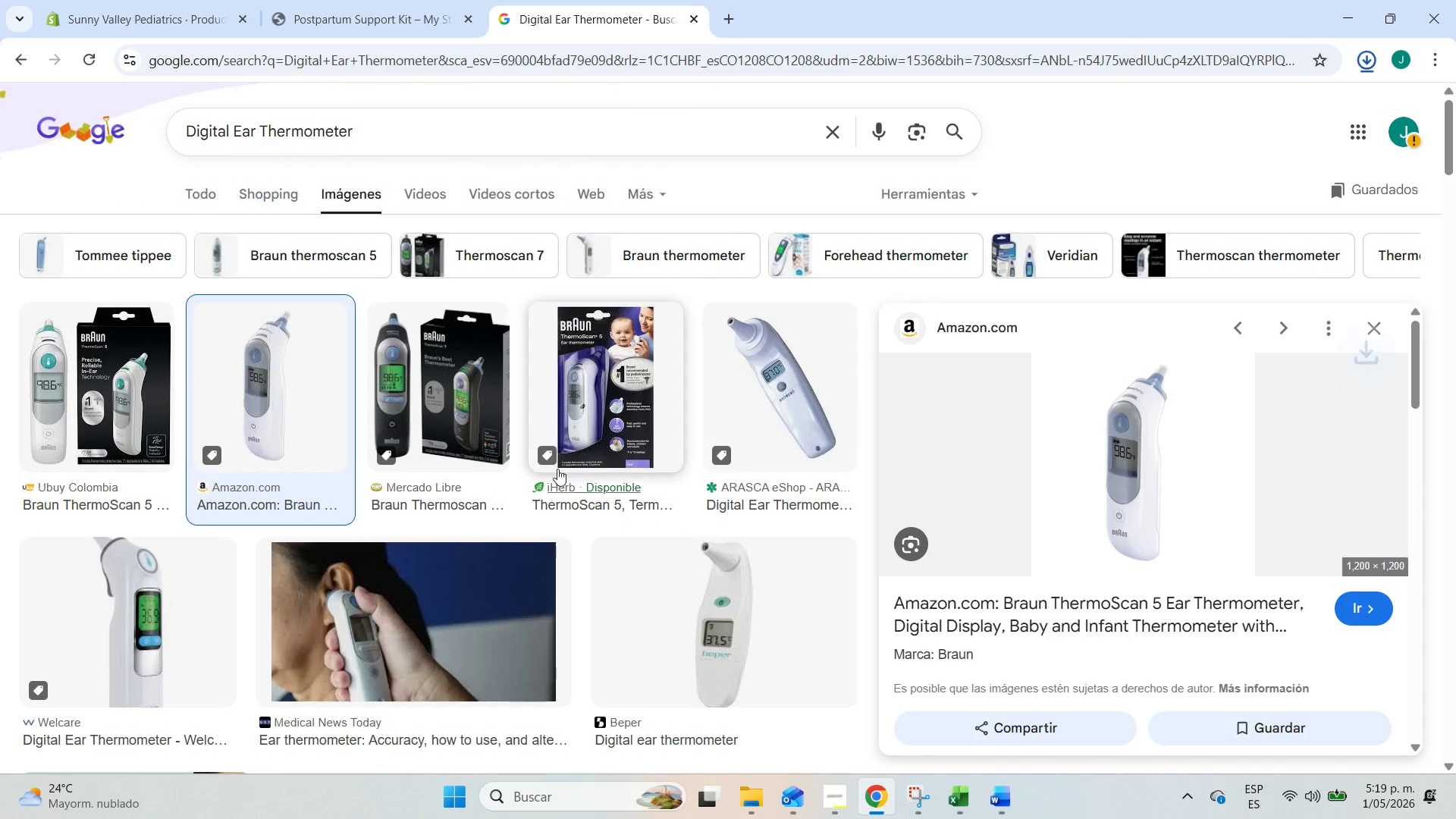 
left_click([147, 0])
 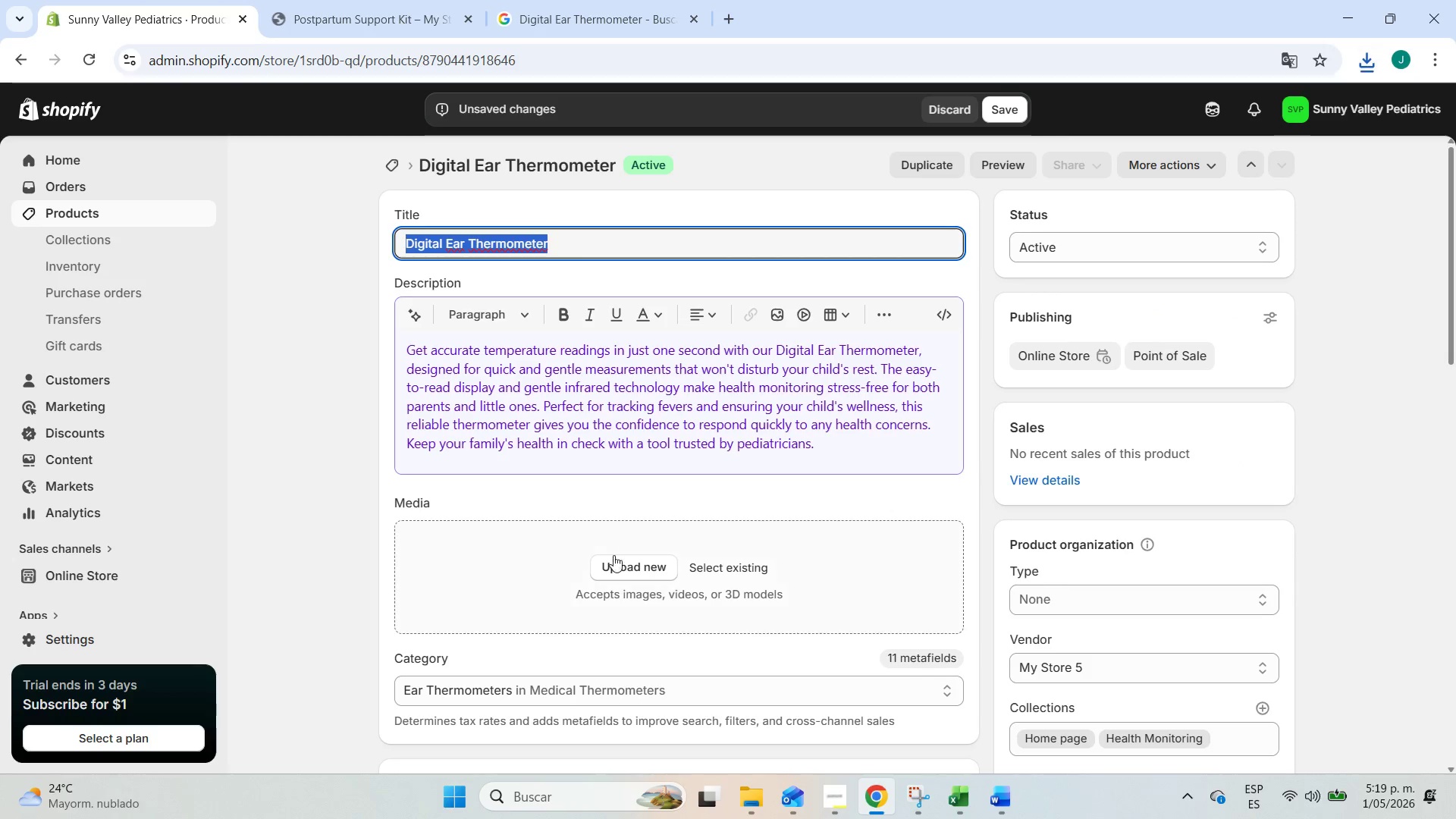 
left_click([626, 579])
 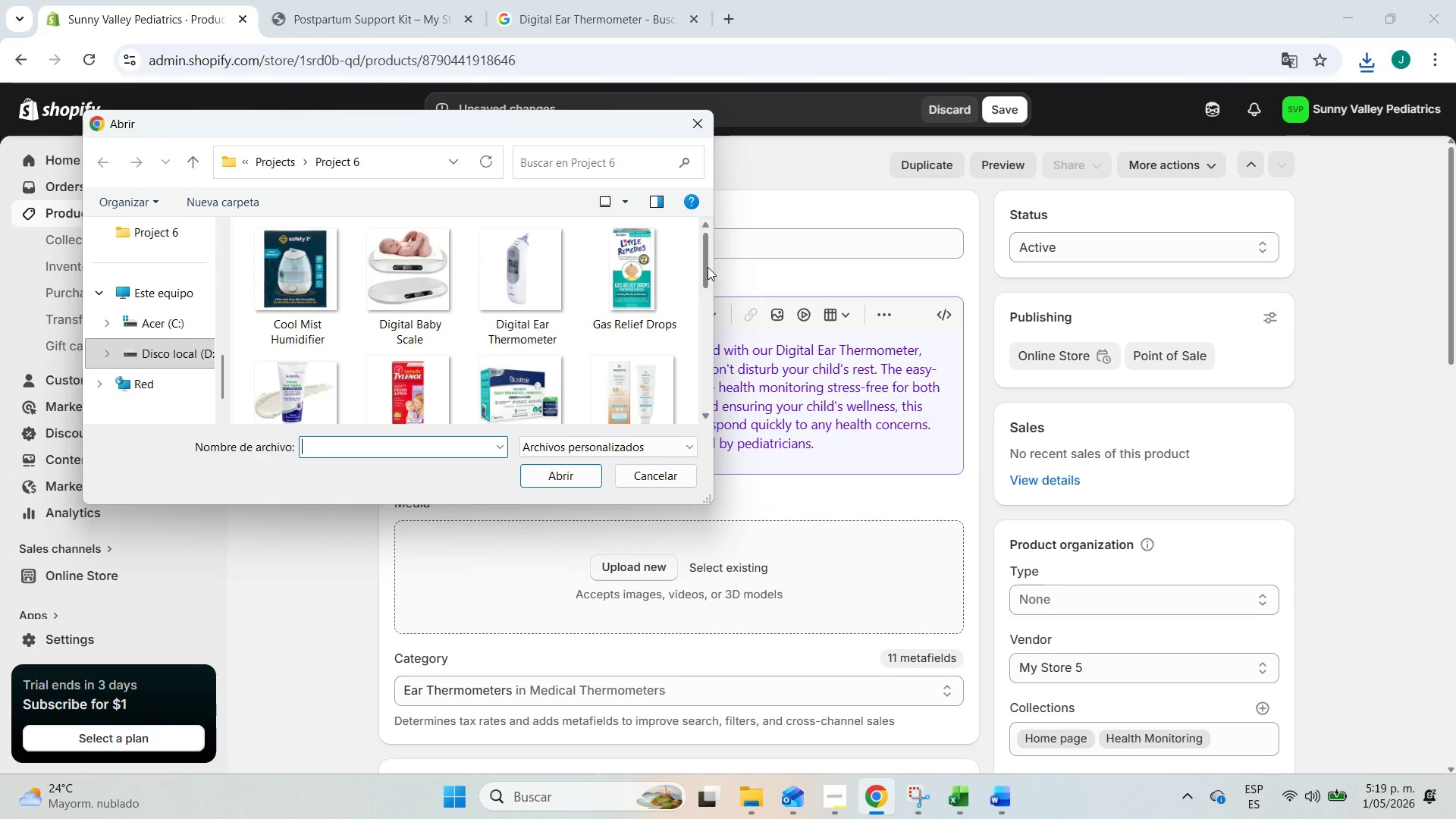 
left_click([529, 303])
 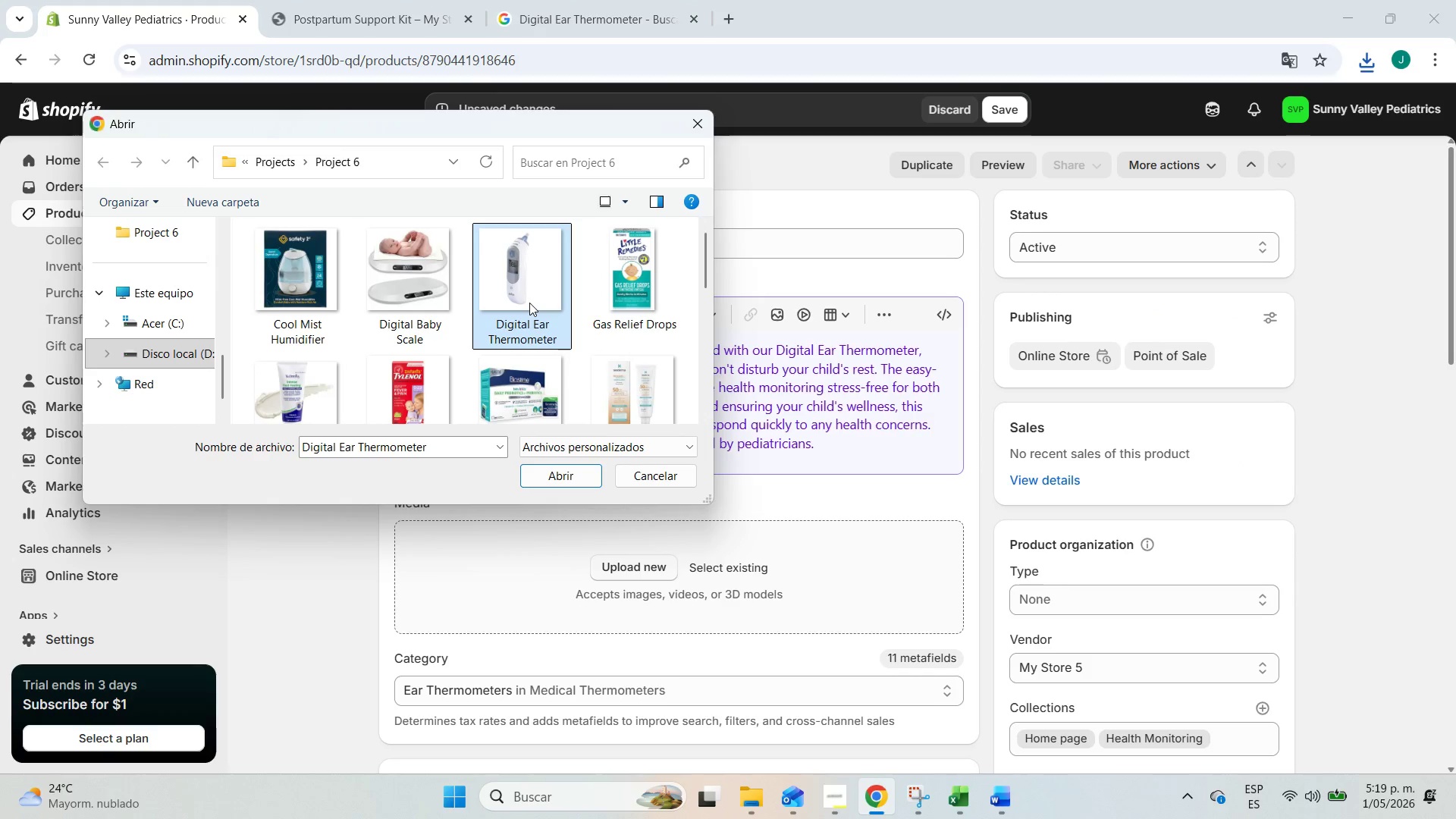 
key(Enter)
 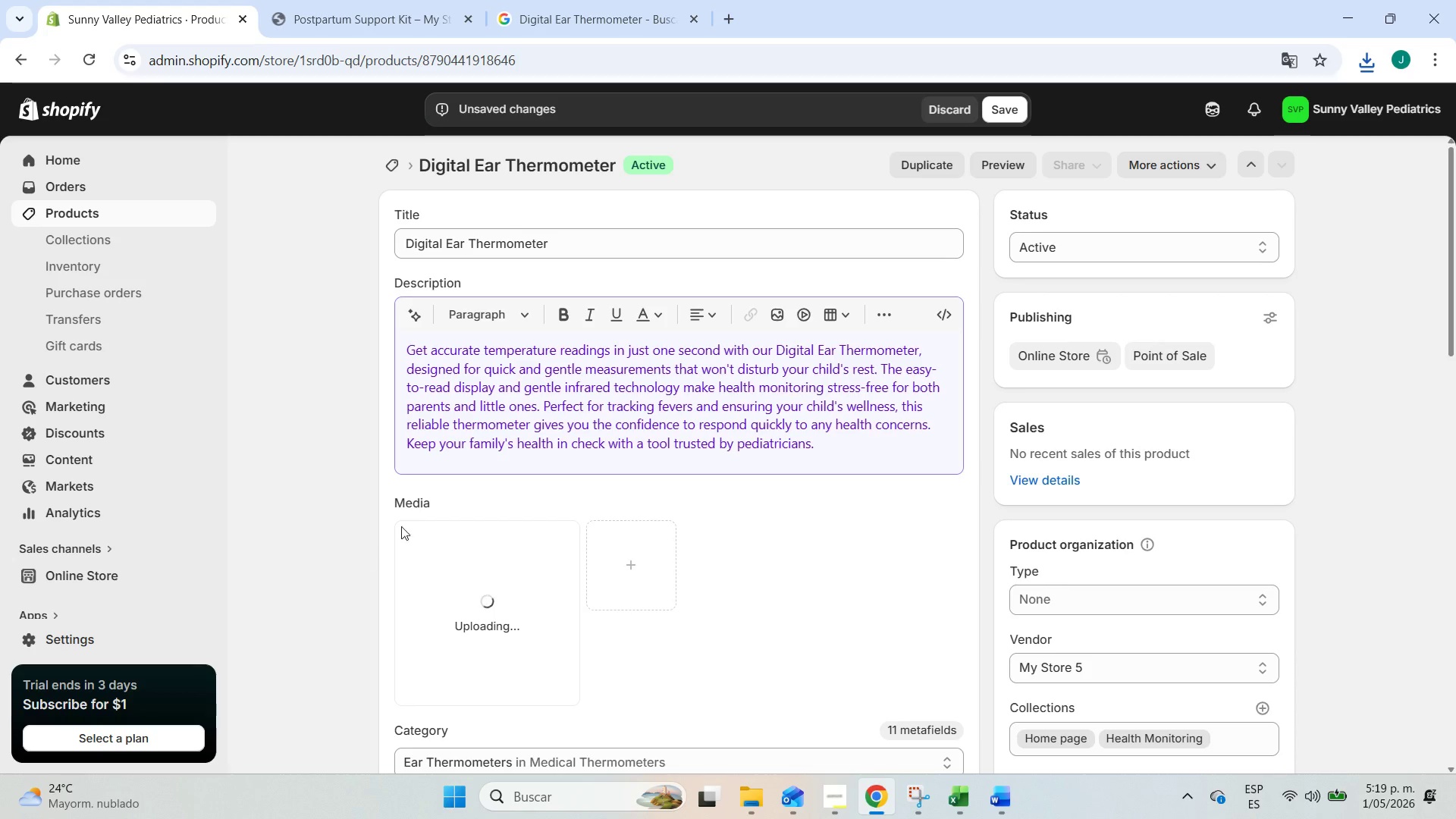 
scroll: coordinate [339, 536], scroll_direction: down, amount: 12.0
 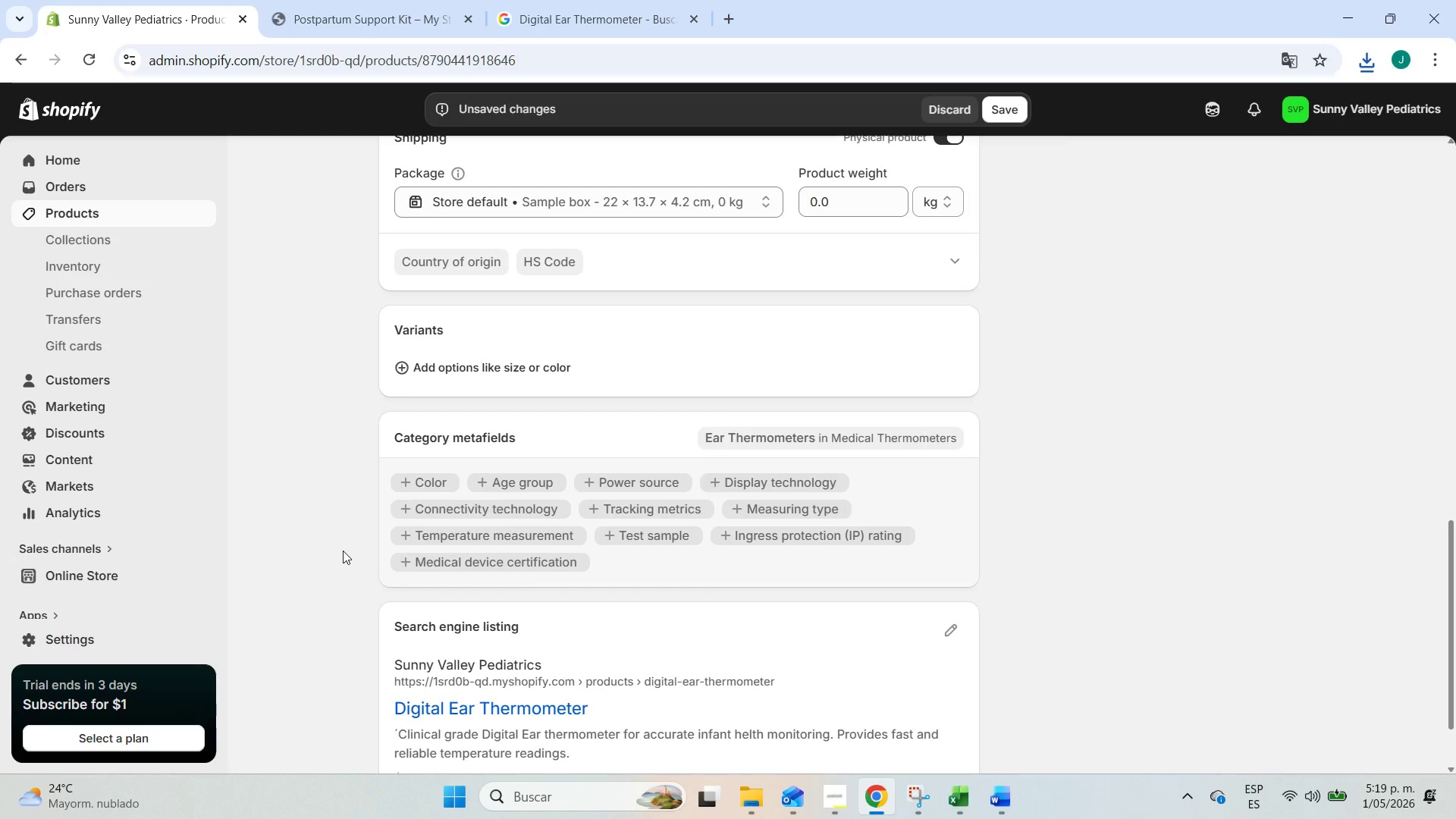 
scroll: coordinate [350, 541], scroll_direction: up, amount: 11.0
 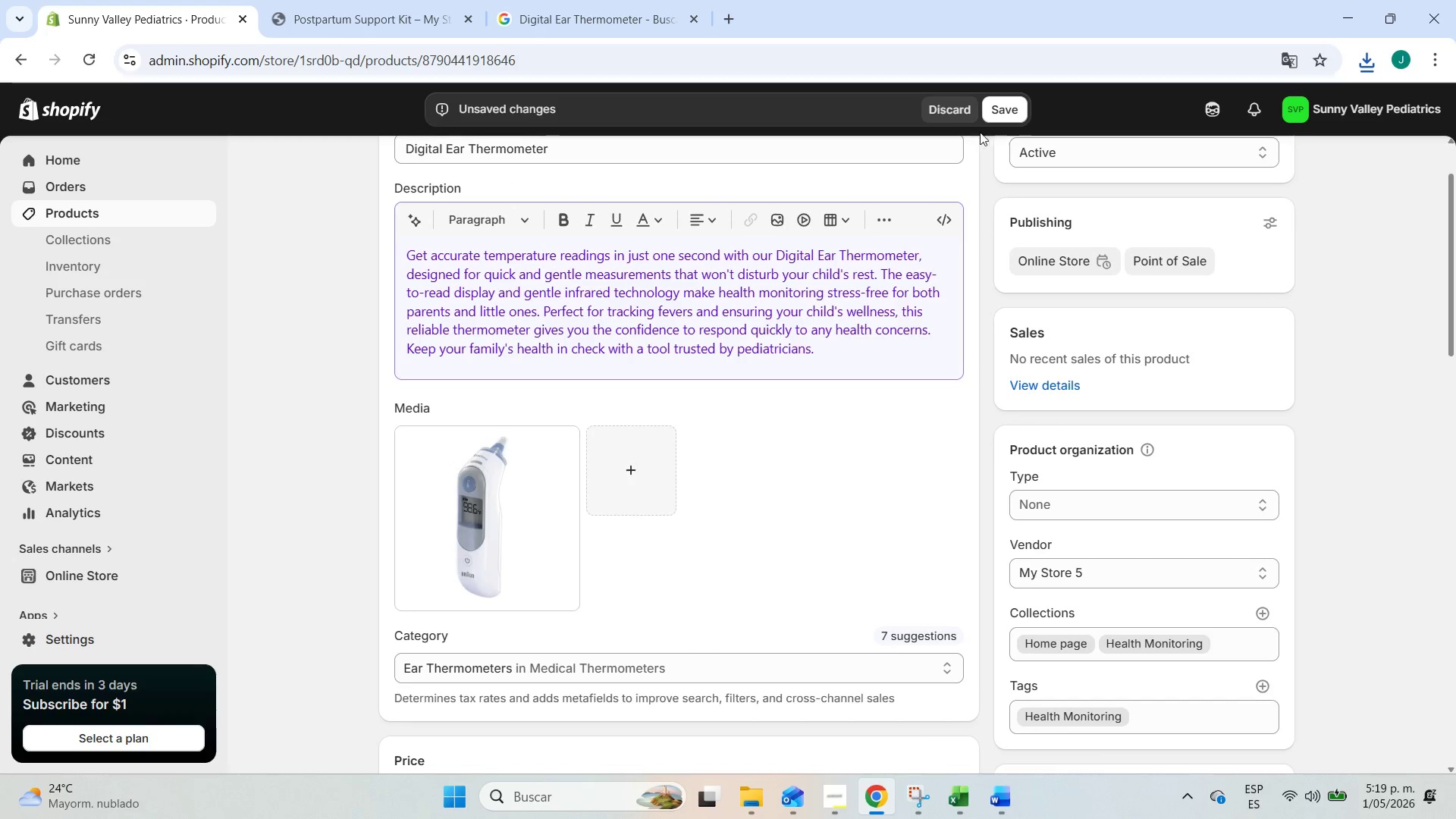 
double_click([1003, 108])
 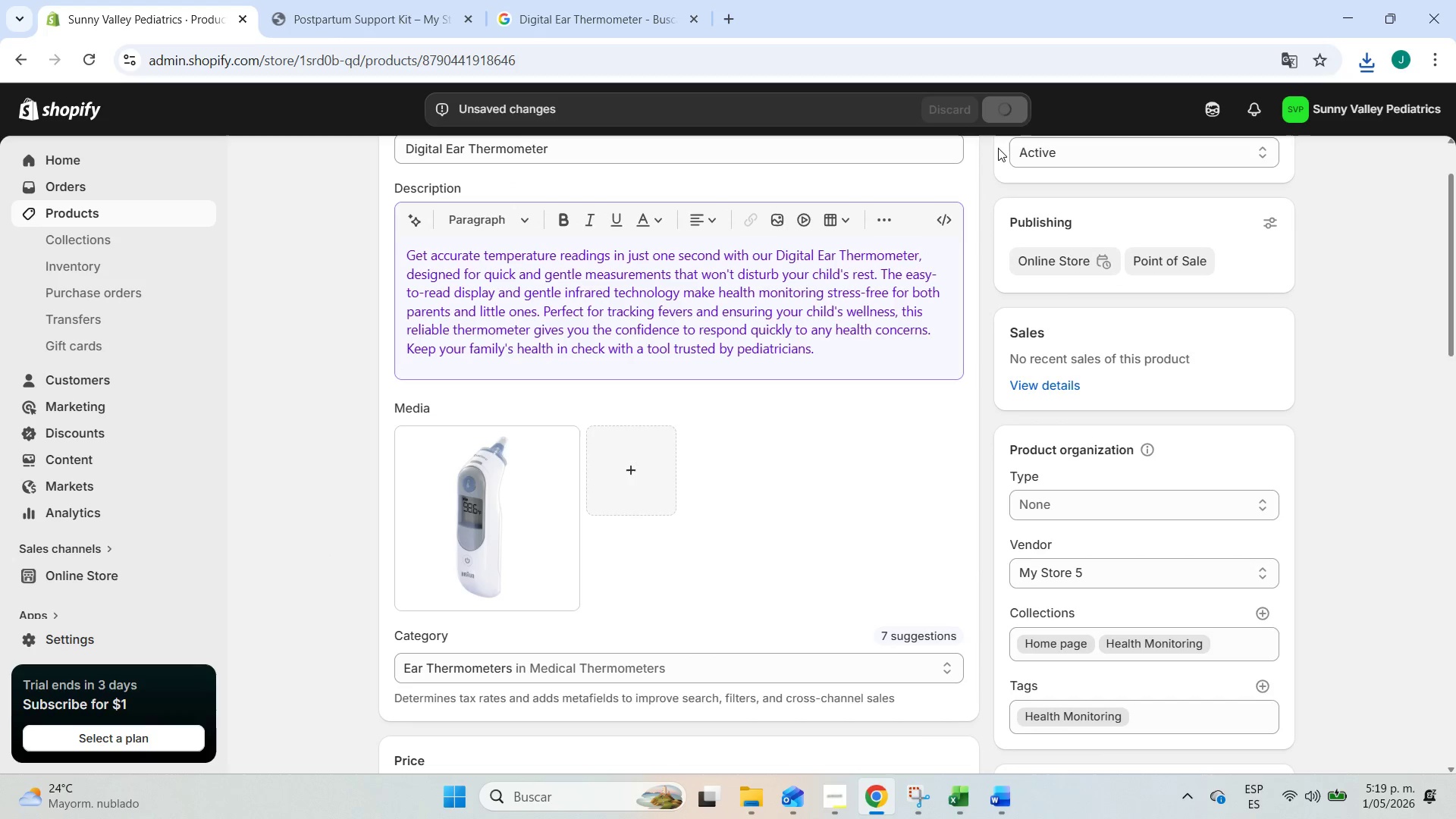 
mouse_move([973, 203])
 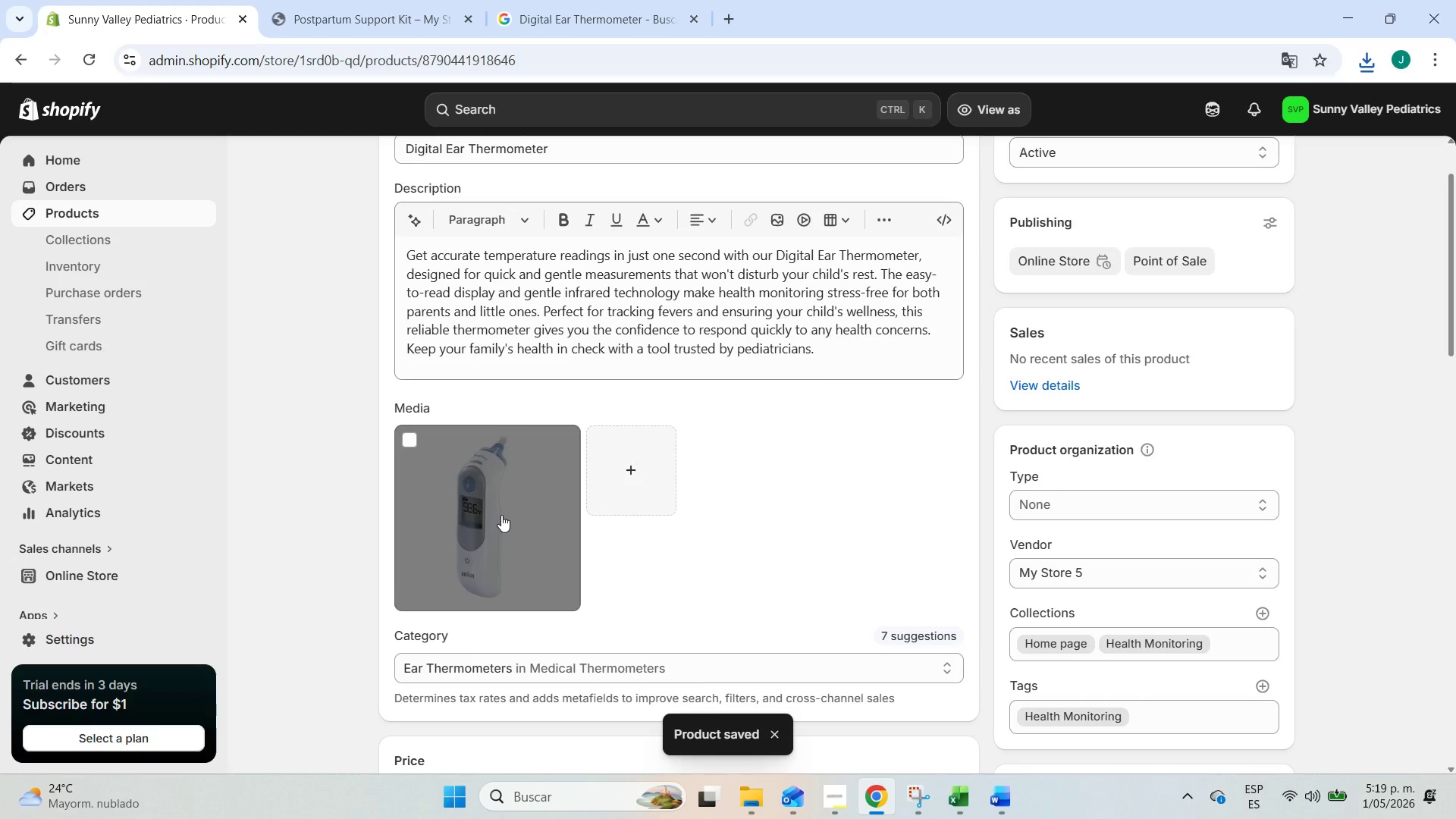 
left_click([501, 515])
 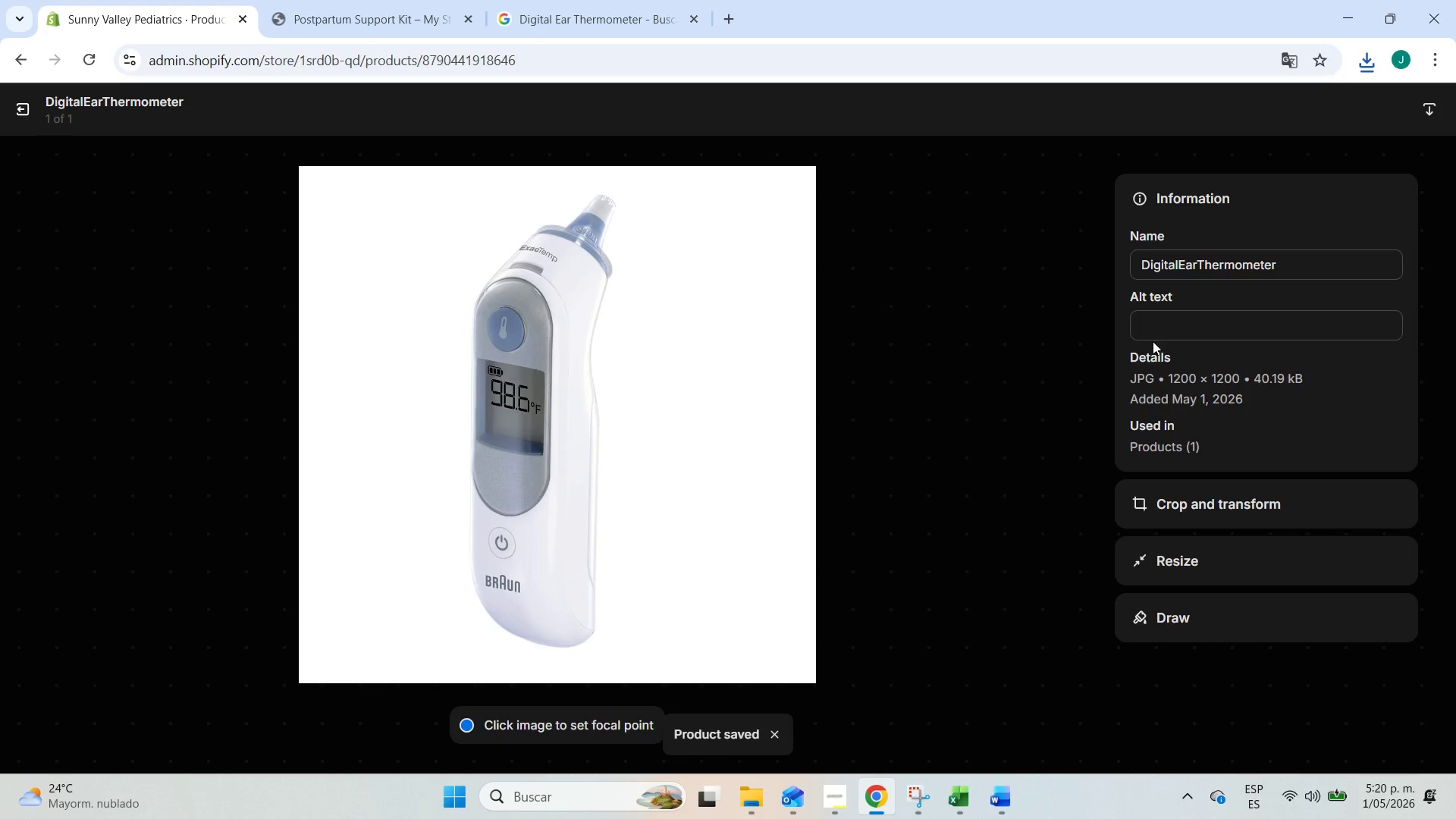 
left_click([1197, 322])
 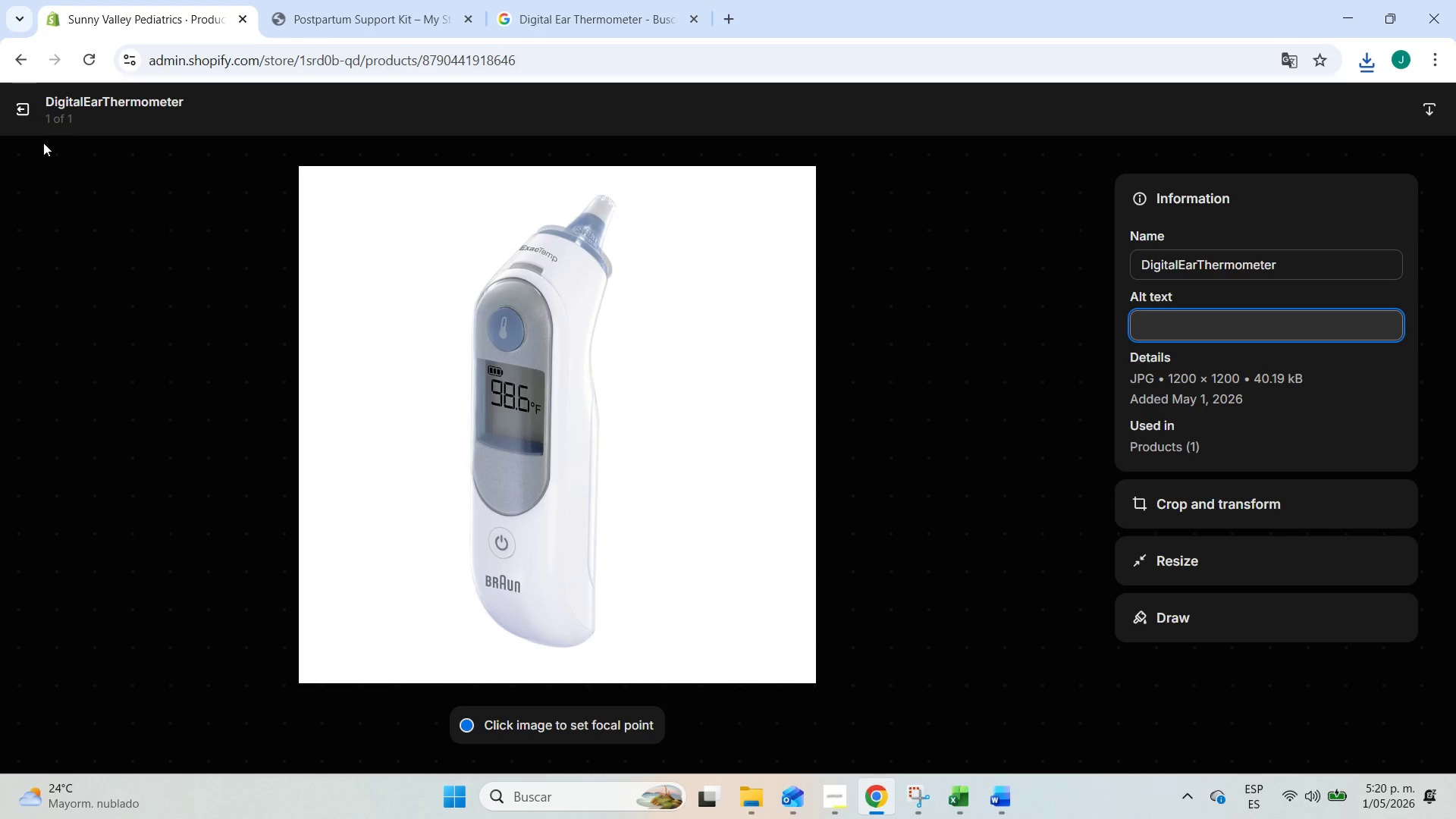 
left_click([33, 105])
 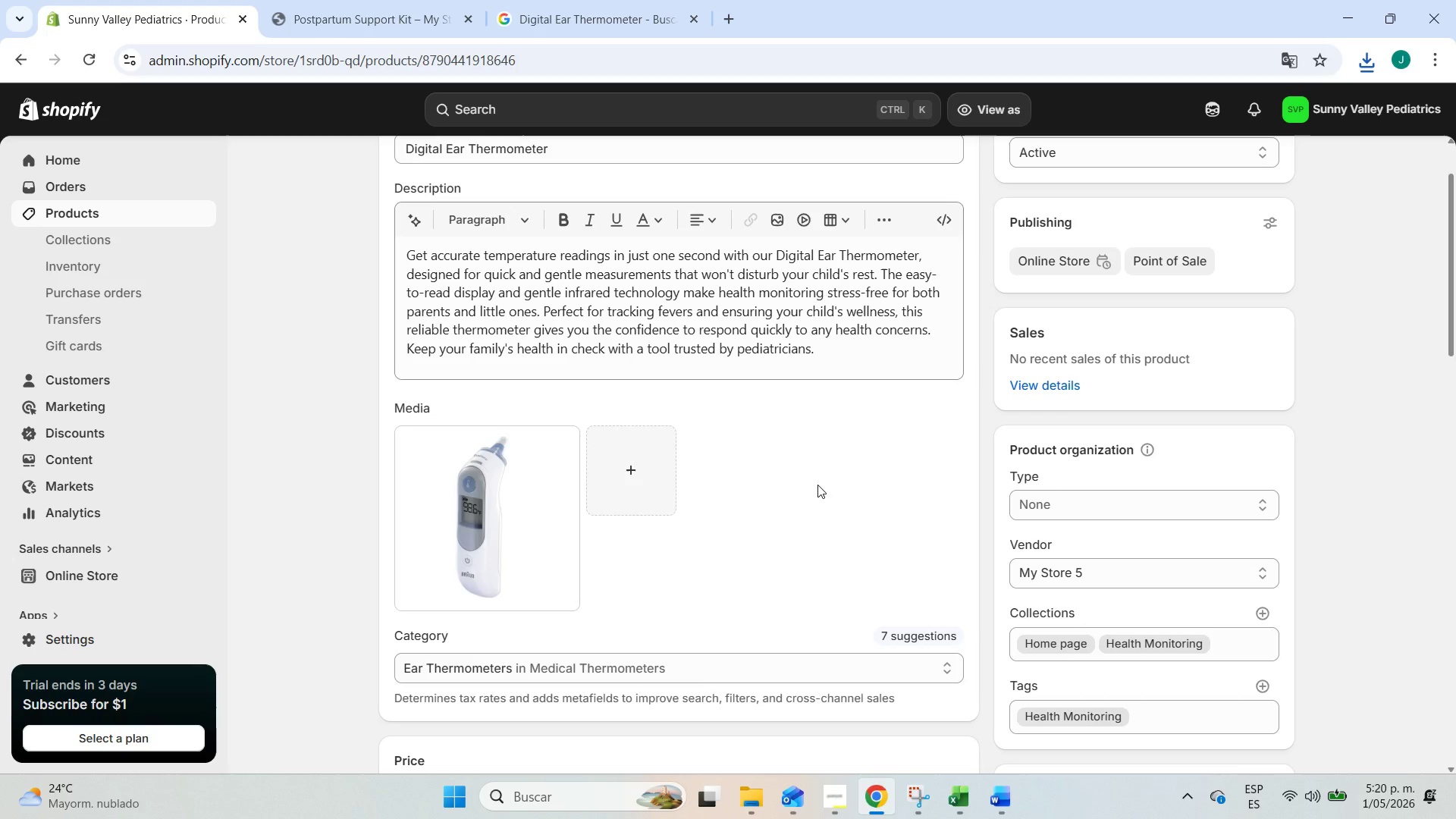 
left_click([522, 504])
 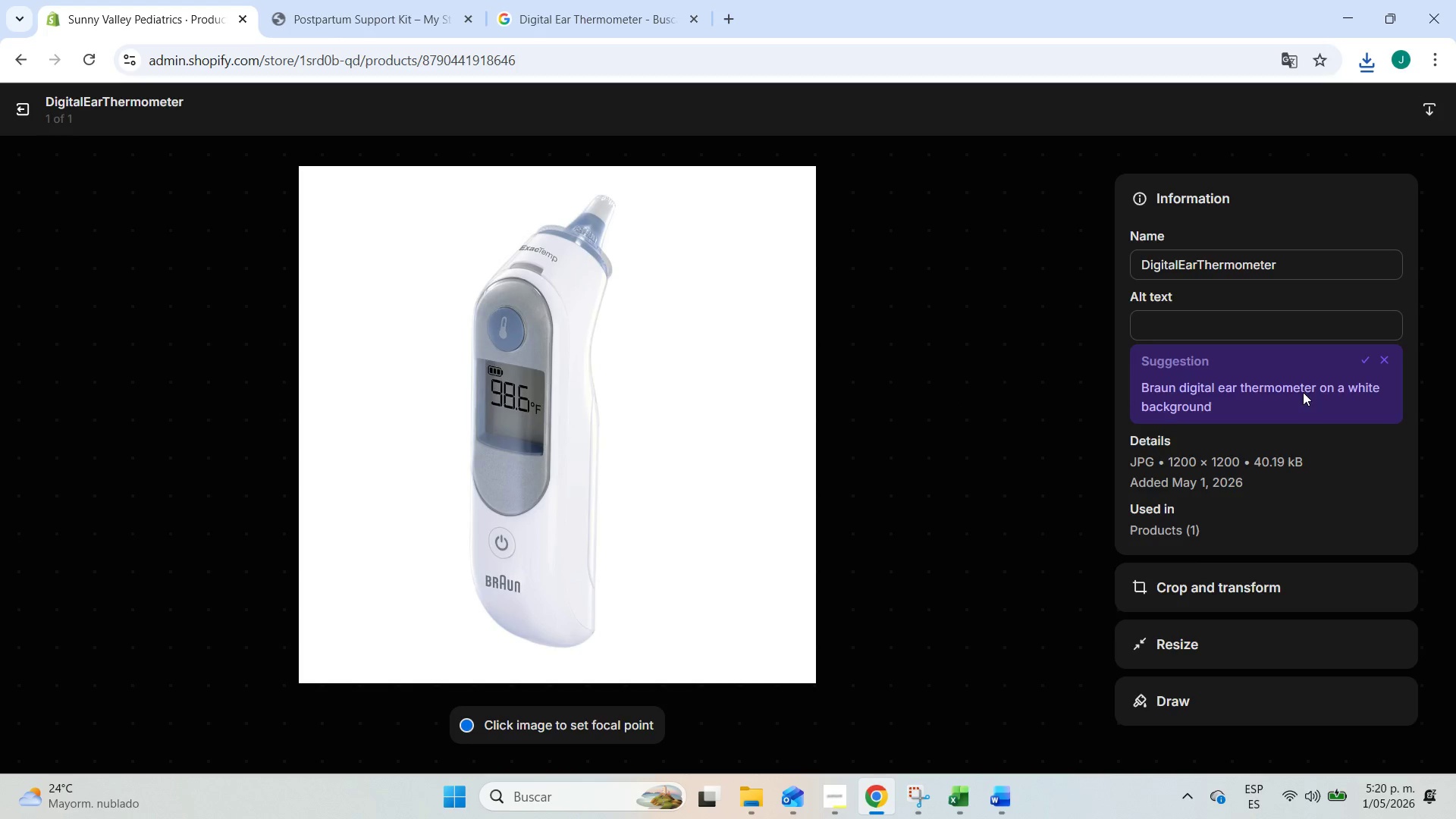 
left_click([1370, 359])
 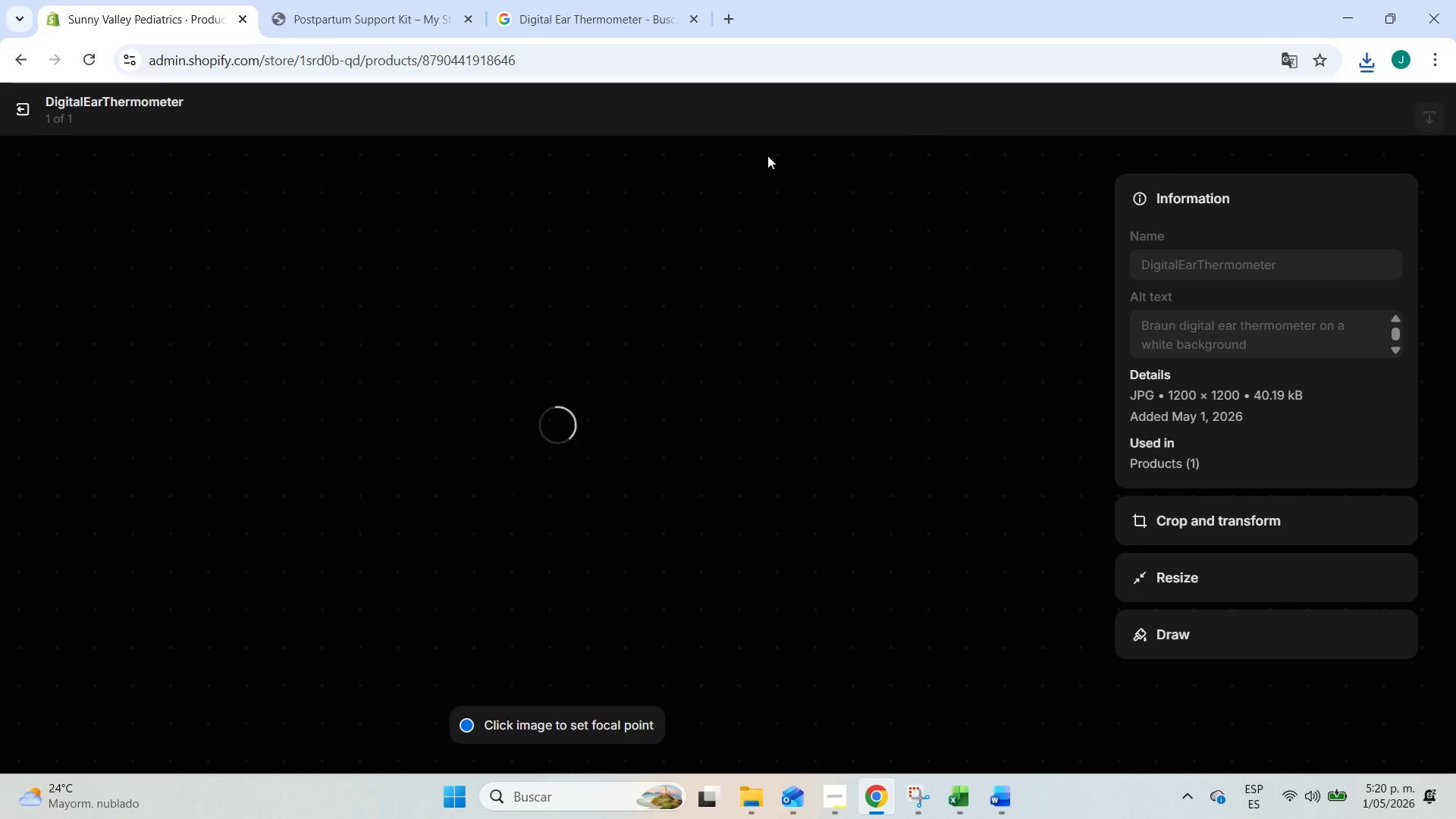 
left_click([20, 118])
 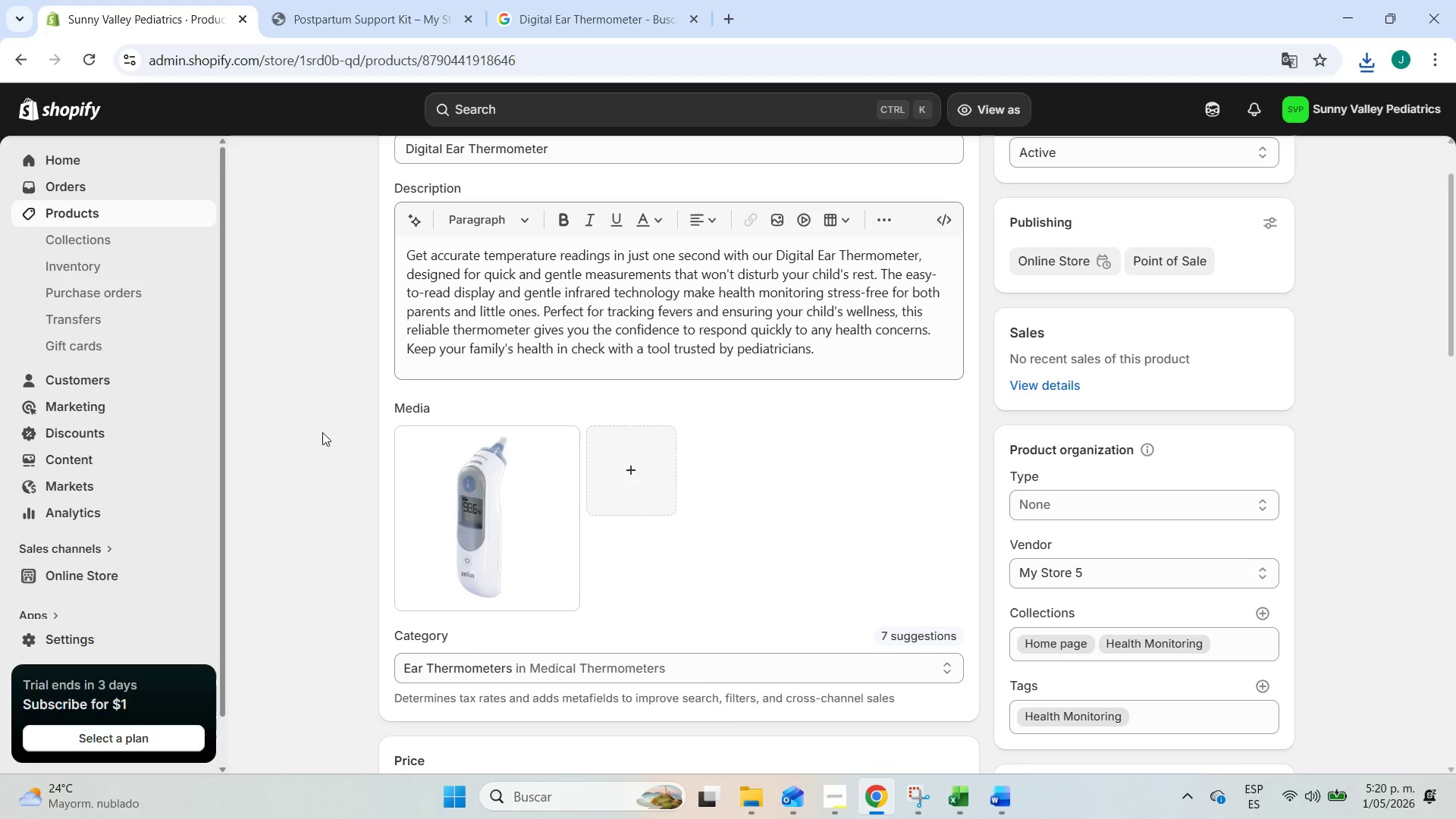 
scroll: coordinate [369, 496], scroll_direction: up, amount: 11.0
 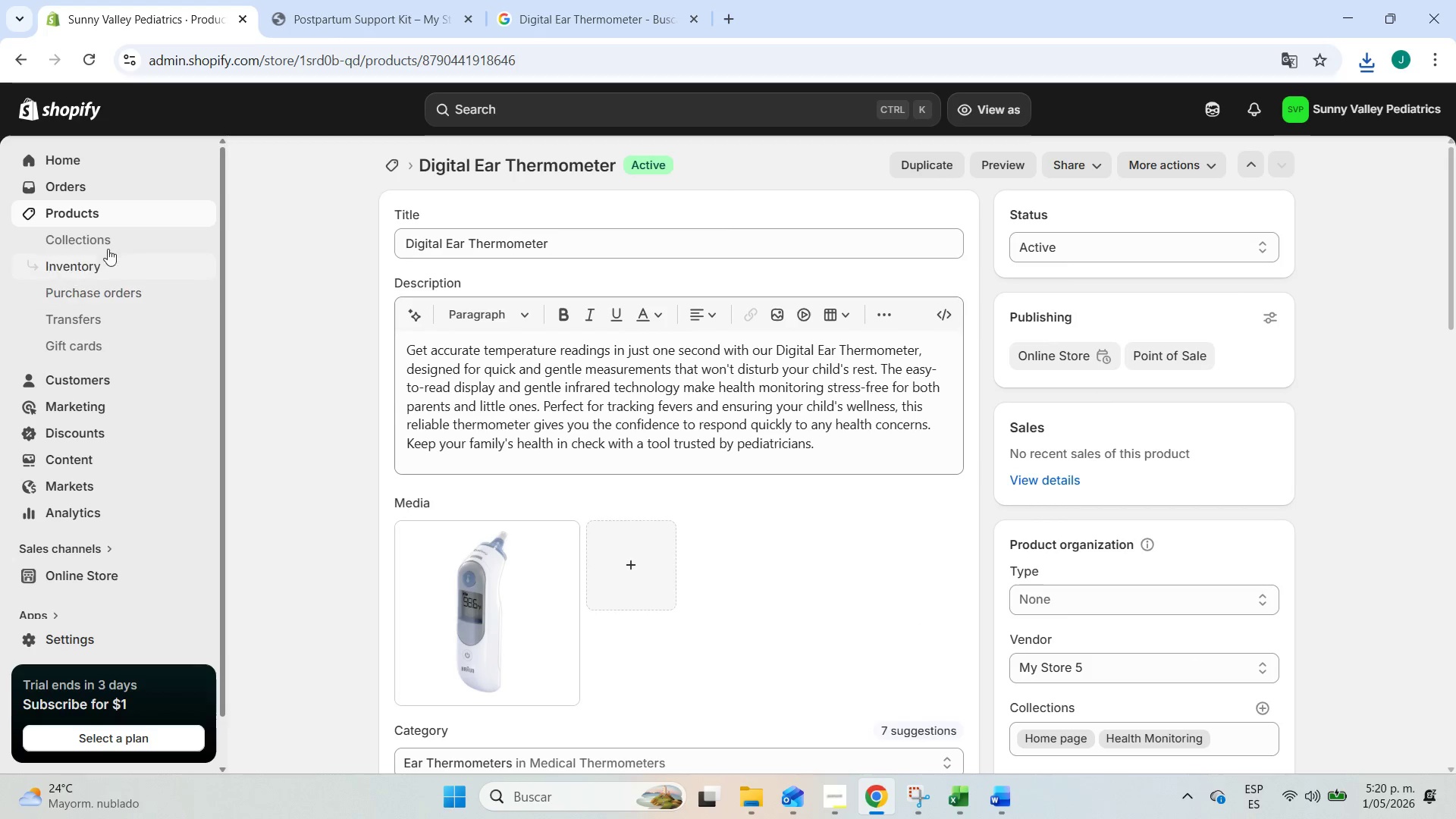 
left_click([95, 215])
 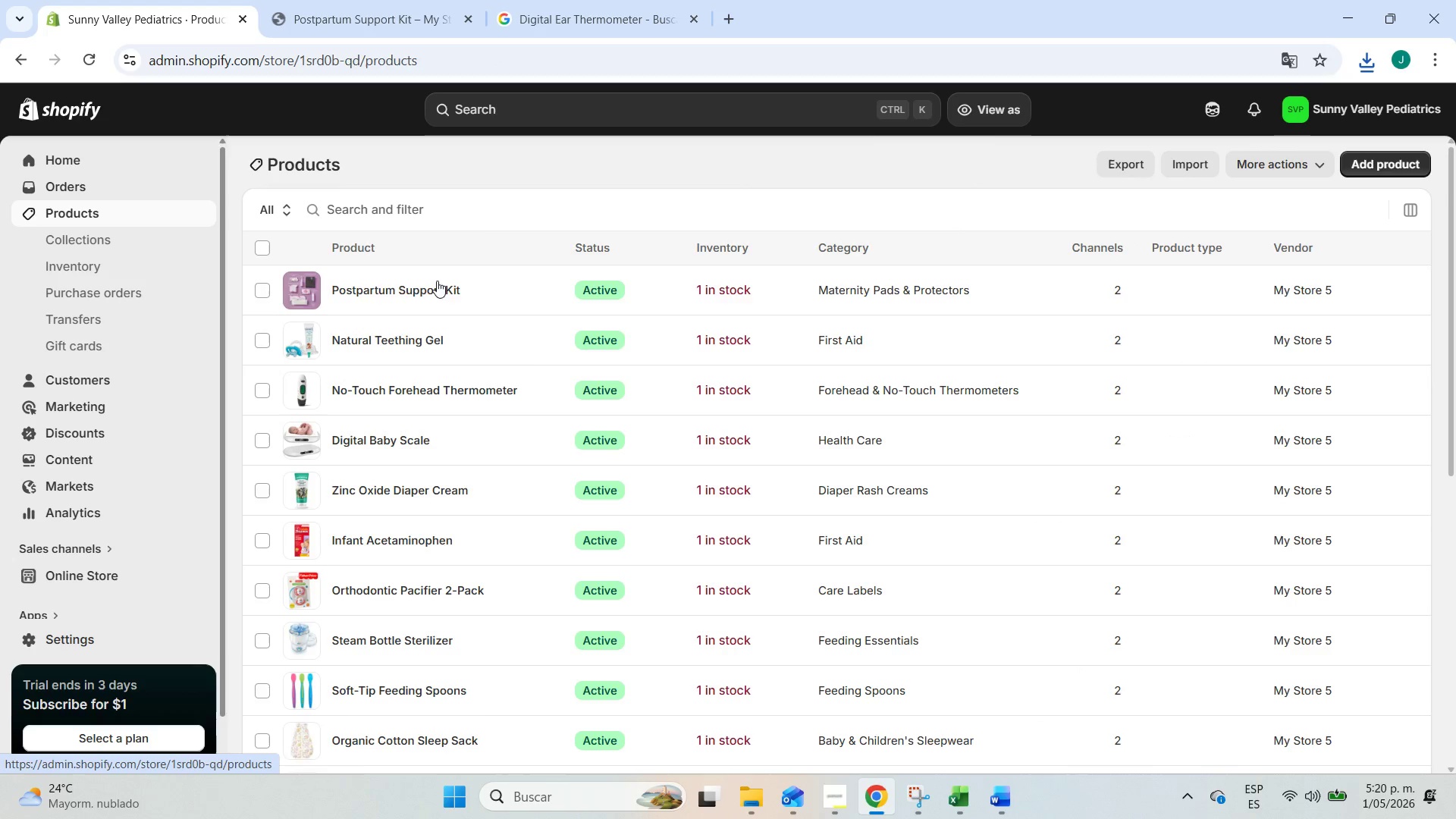 
scroll: coordinate [546, 460], scroll_direction: down, amount: 13.0
 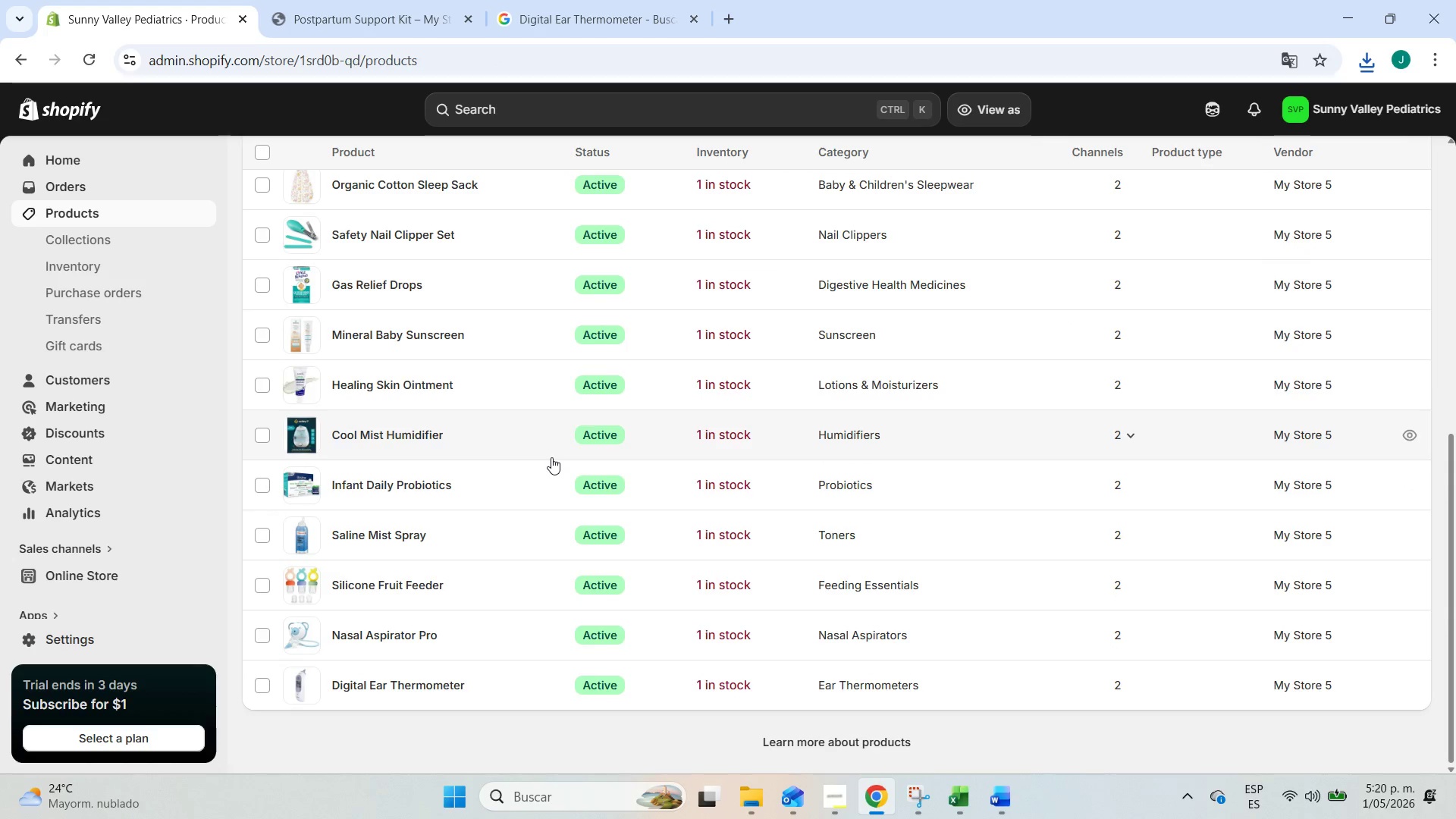 
scroll: coordinate [551, 457], scroll_direction: up, amount: 7.0
 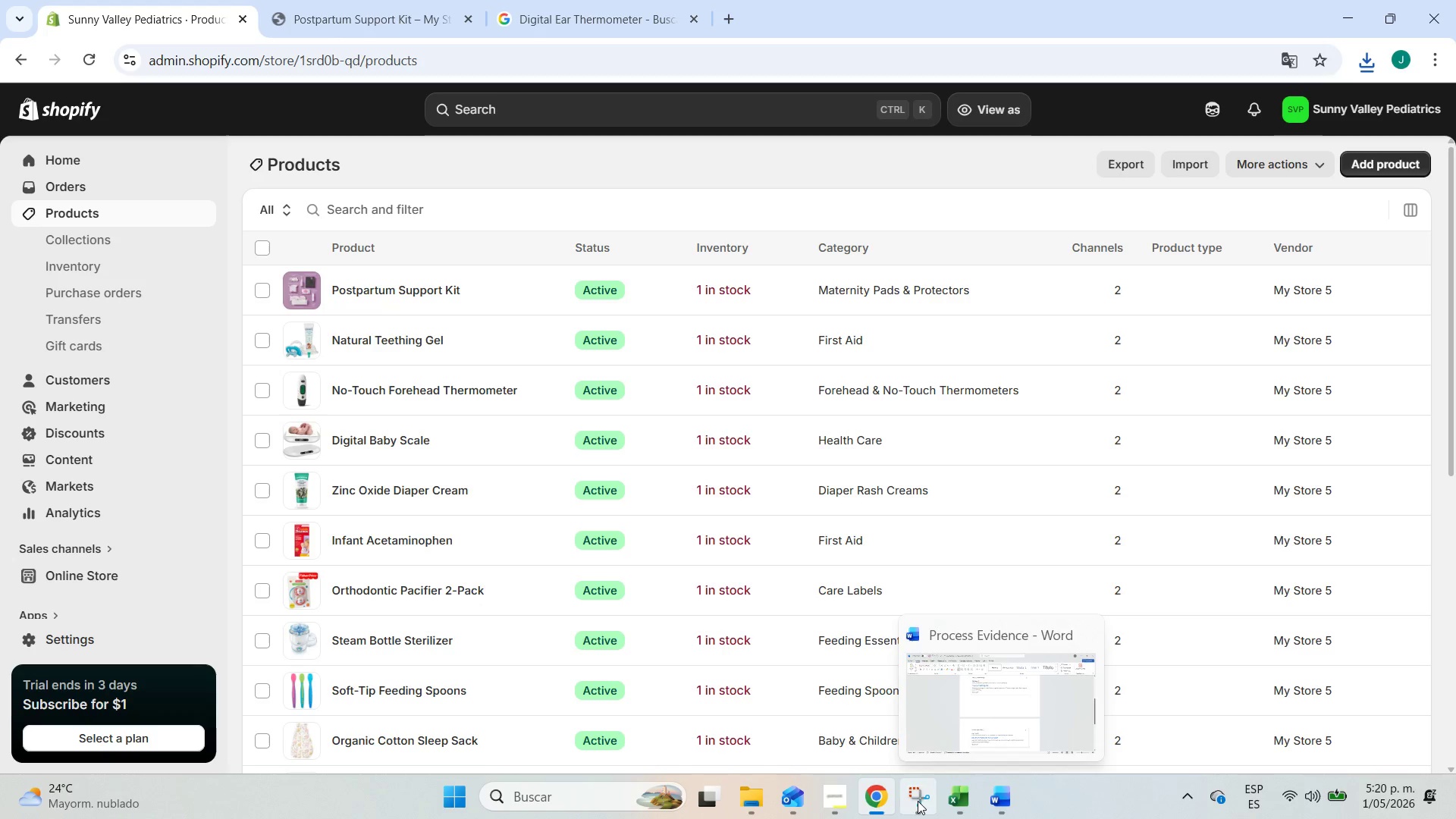 
left_click([830, 802])